 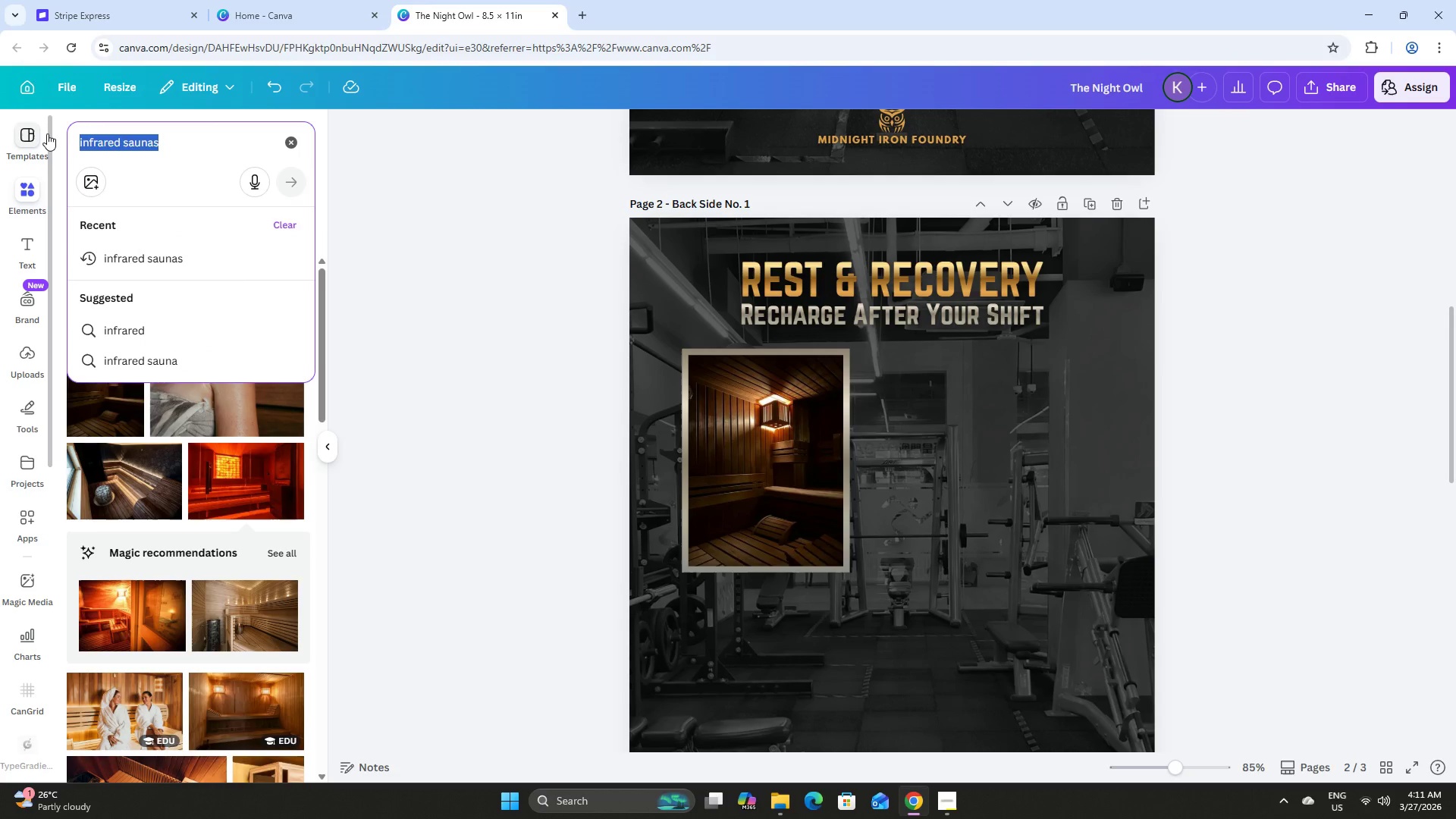 
type(mobility zone)
 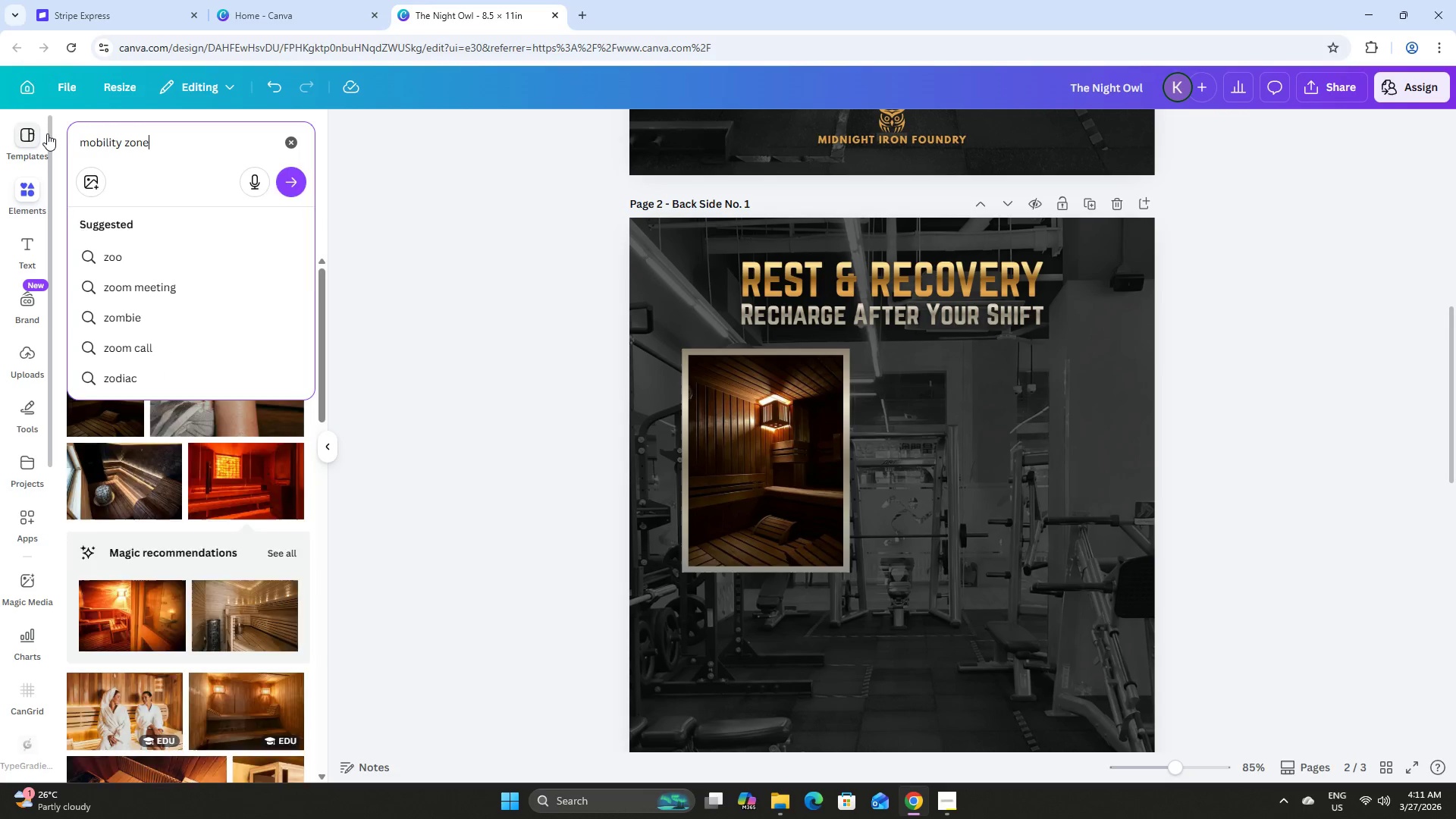 
key(Enter)
 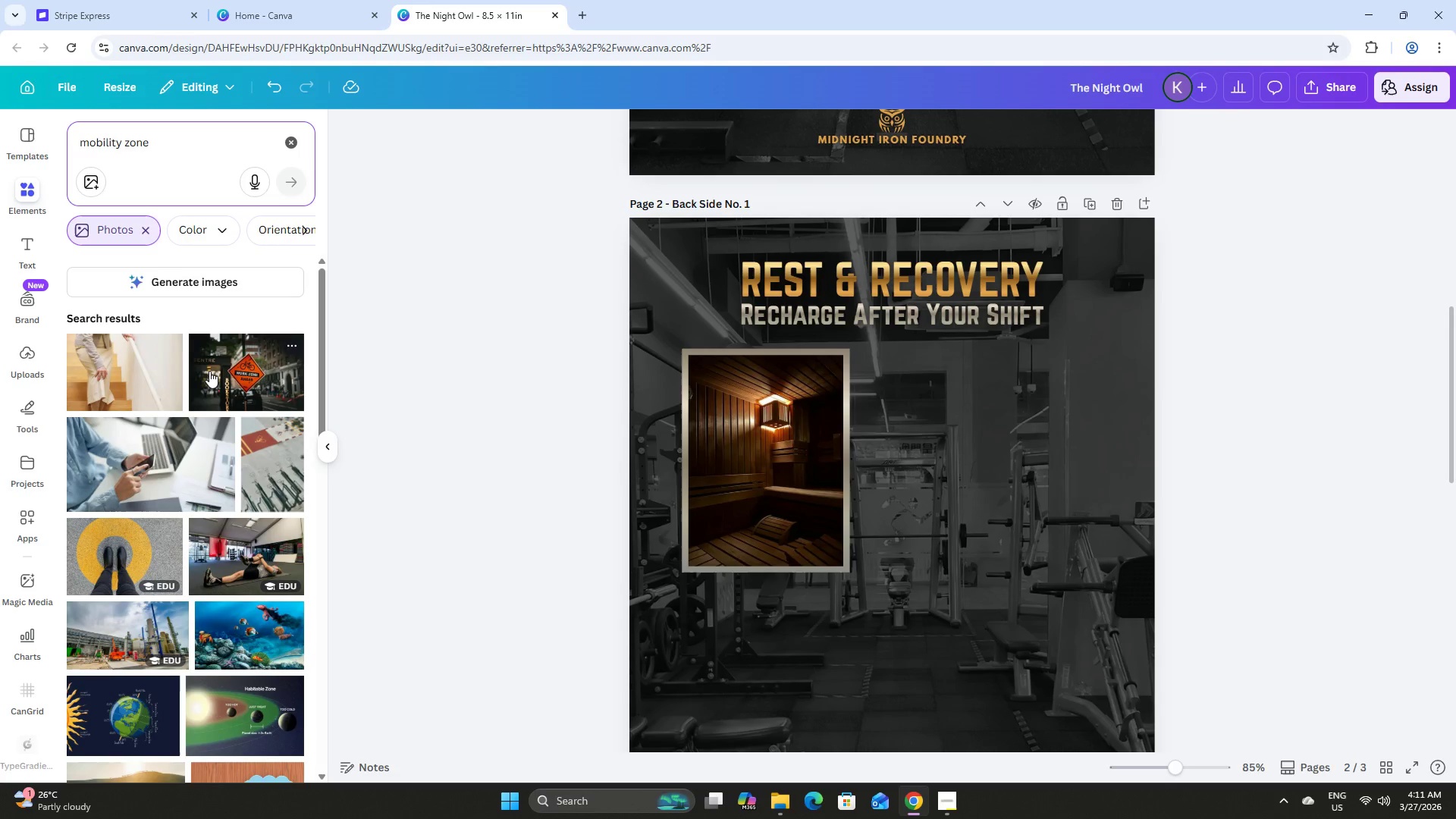 
scroll: coordinate [212, 378], scroll_direction: down, amount: 8.0
 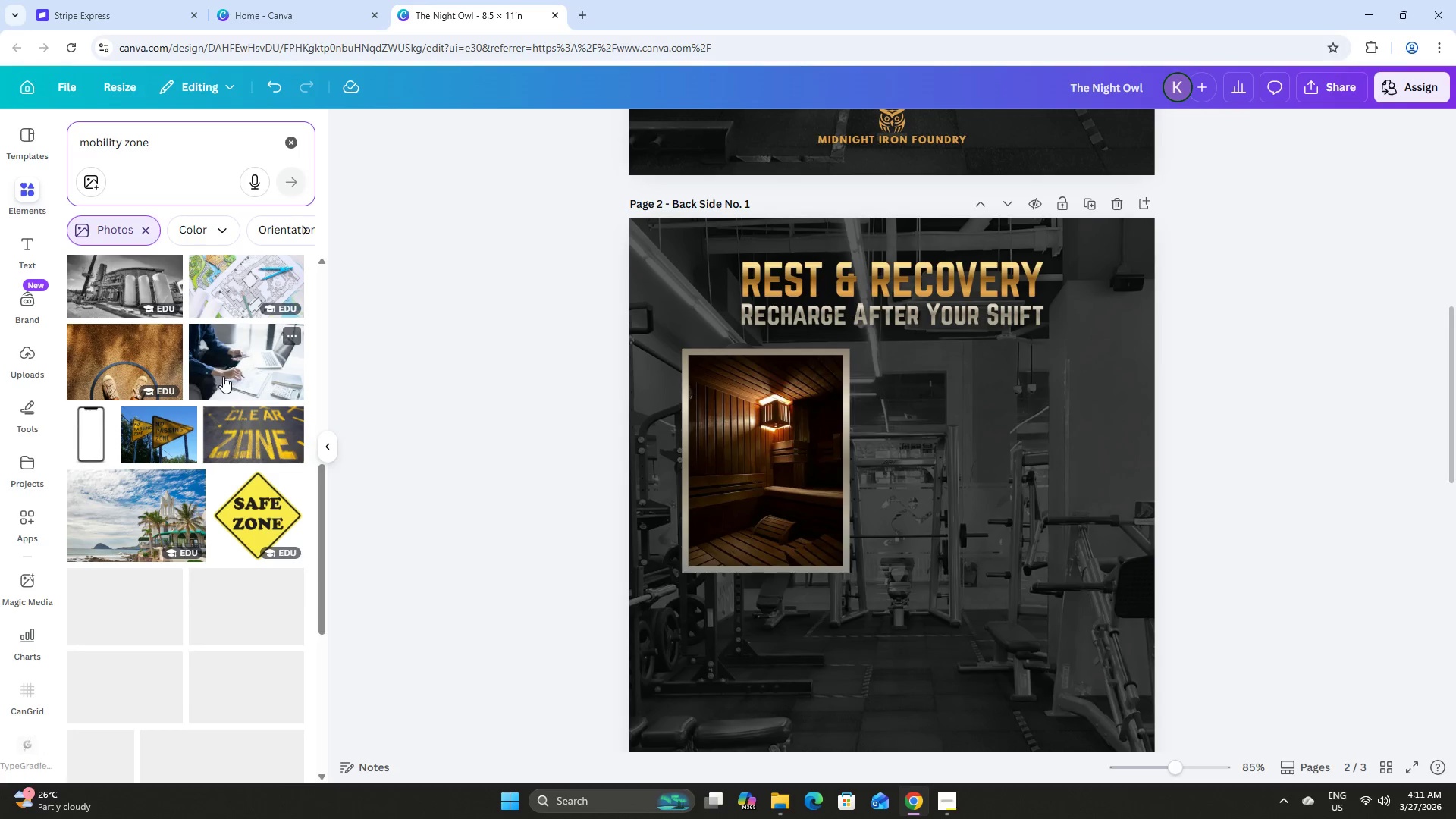 
scroll: coordinate [226, 376], scroll_direction: up, amount: 15.0
 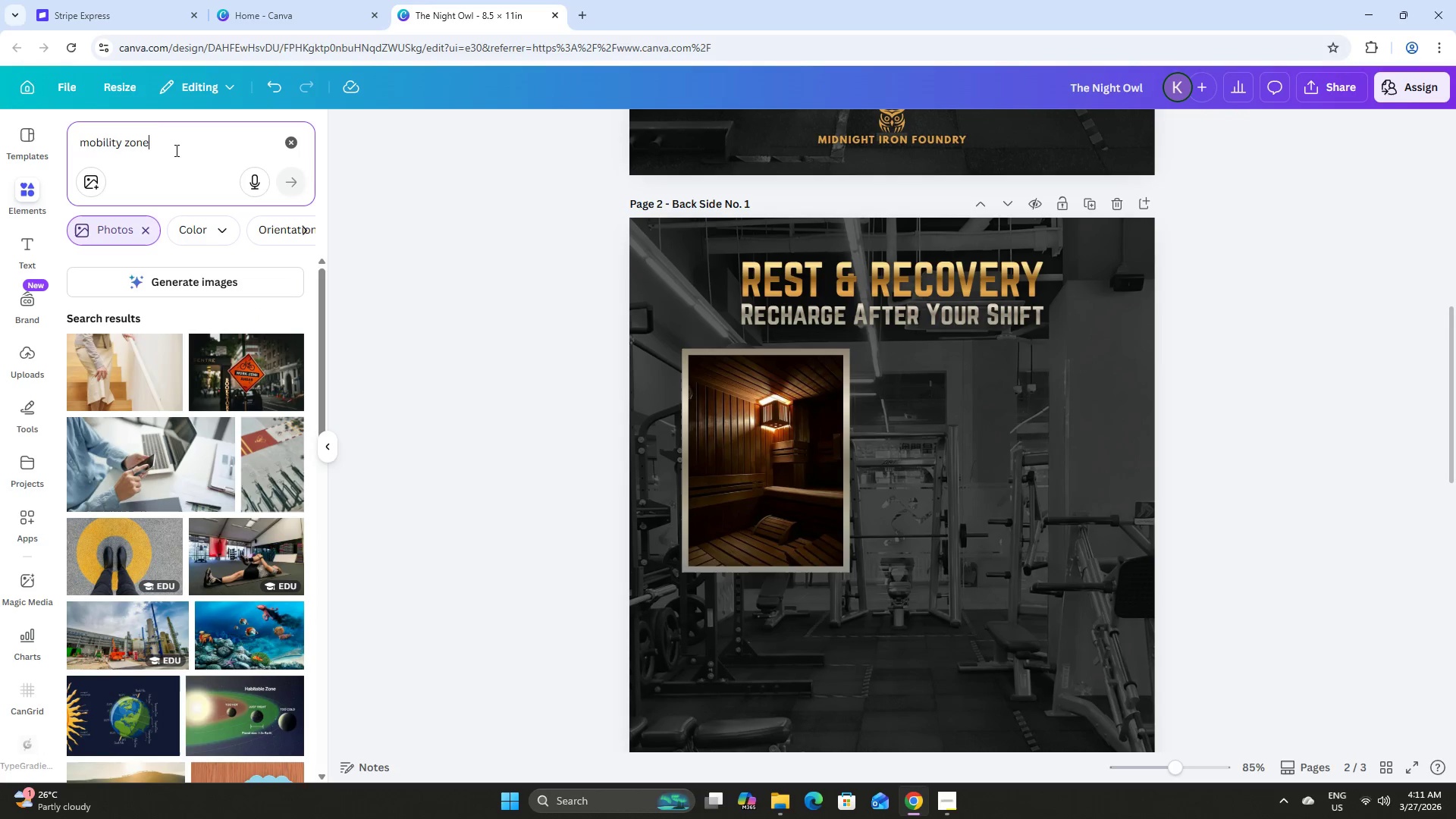 
left_click_drag(start_coordinate=[176, 136], to_coordinate=[65, 143])
 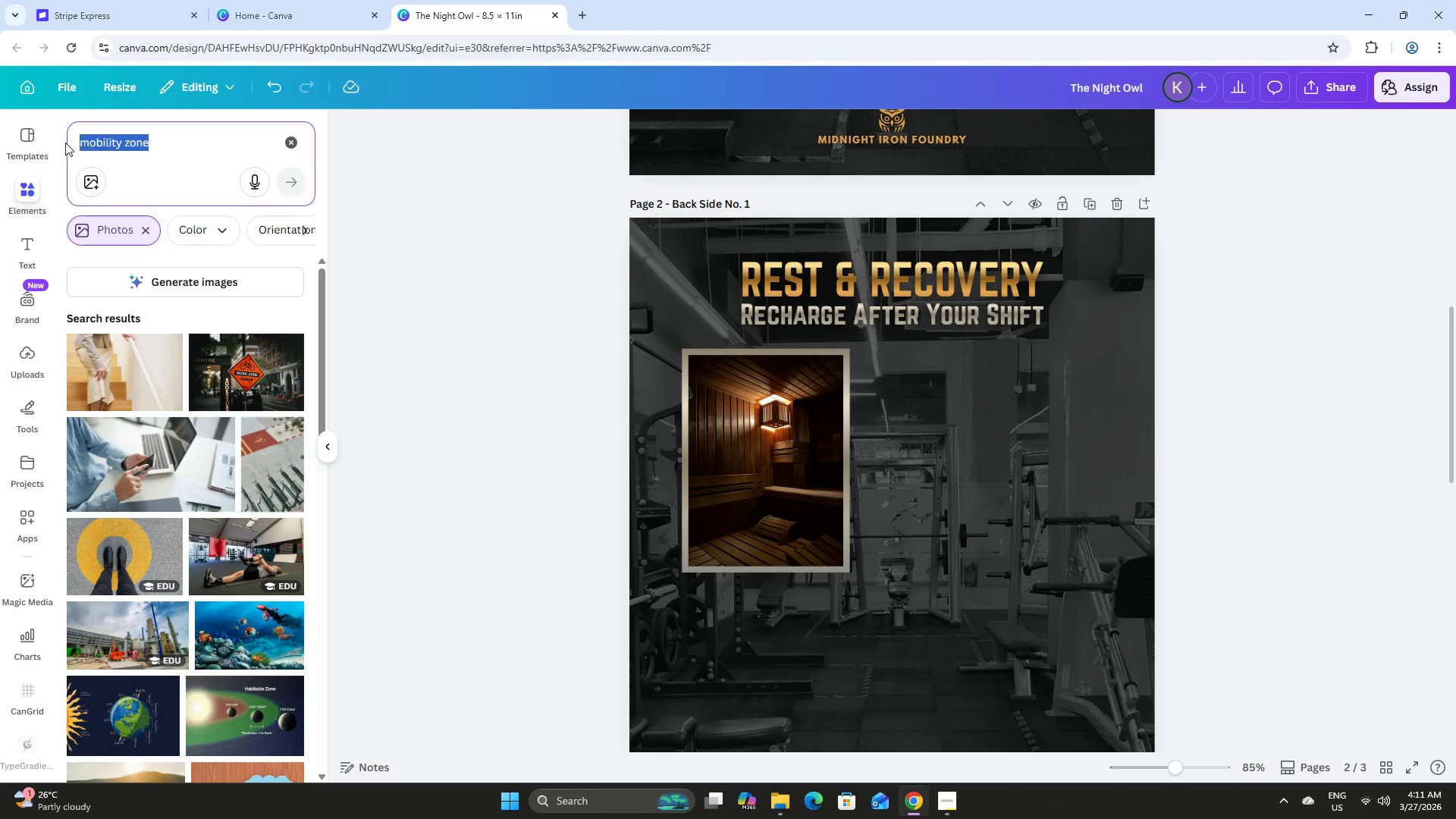 
type(gym rest)
 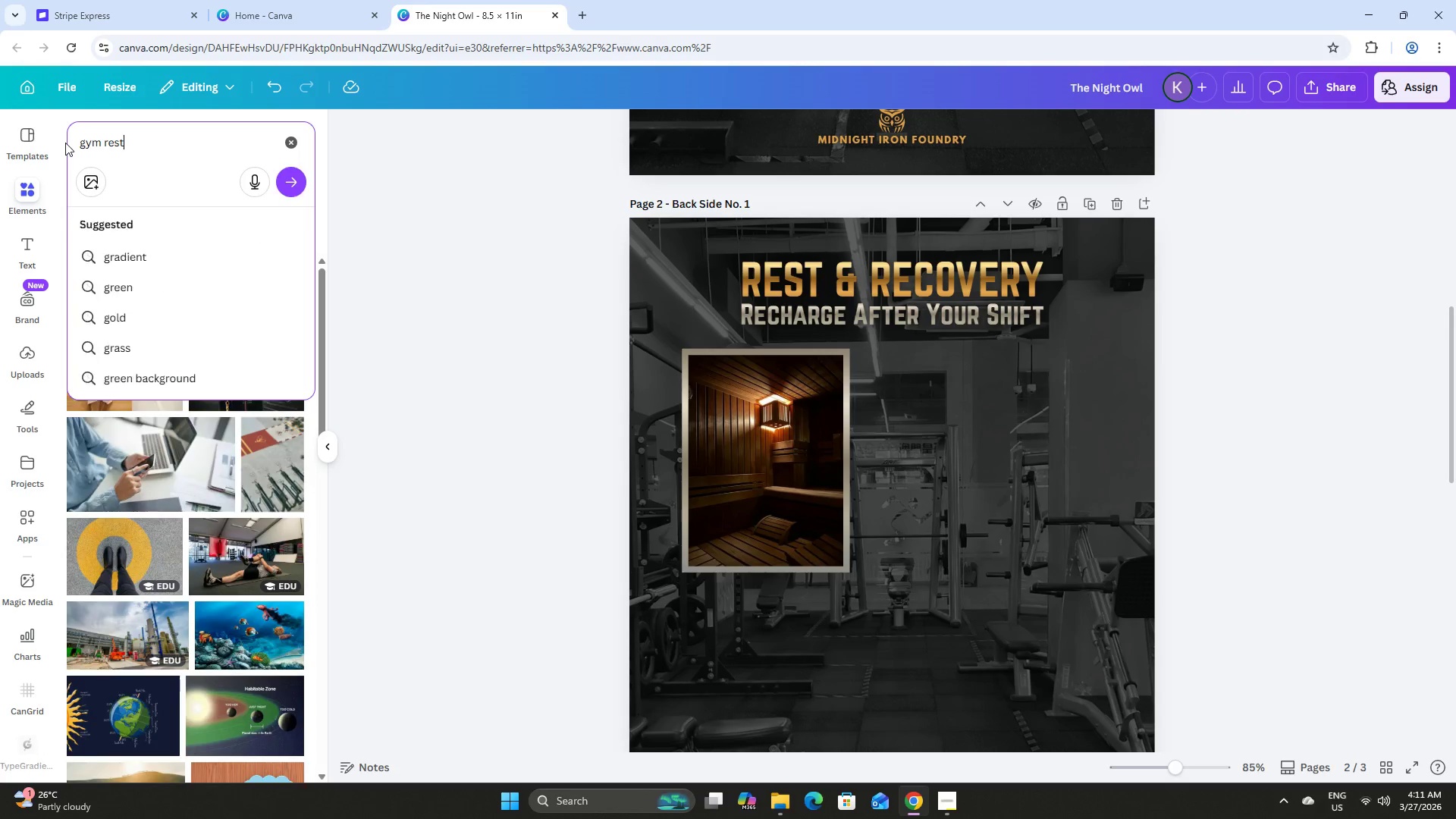 
key(Enter)
 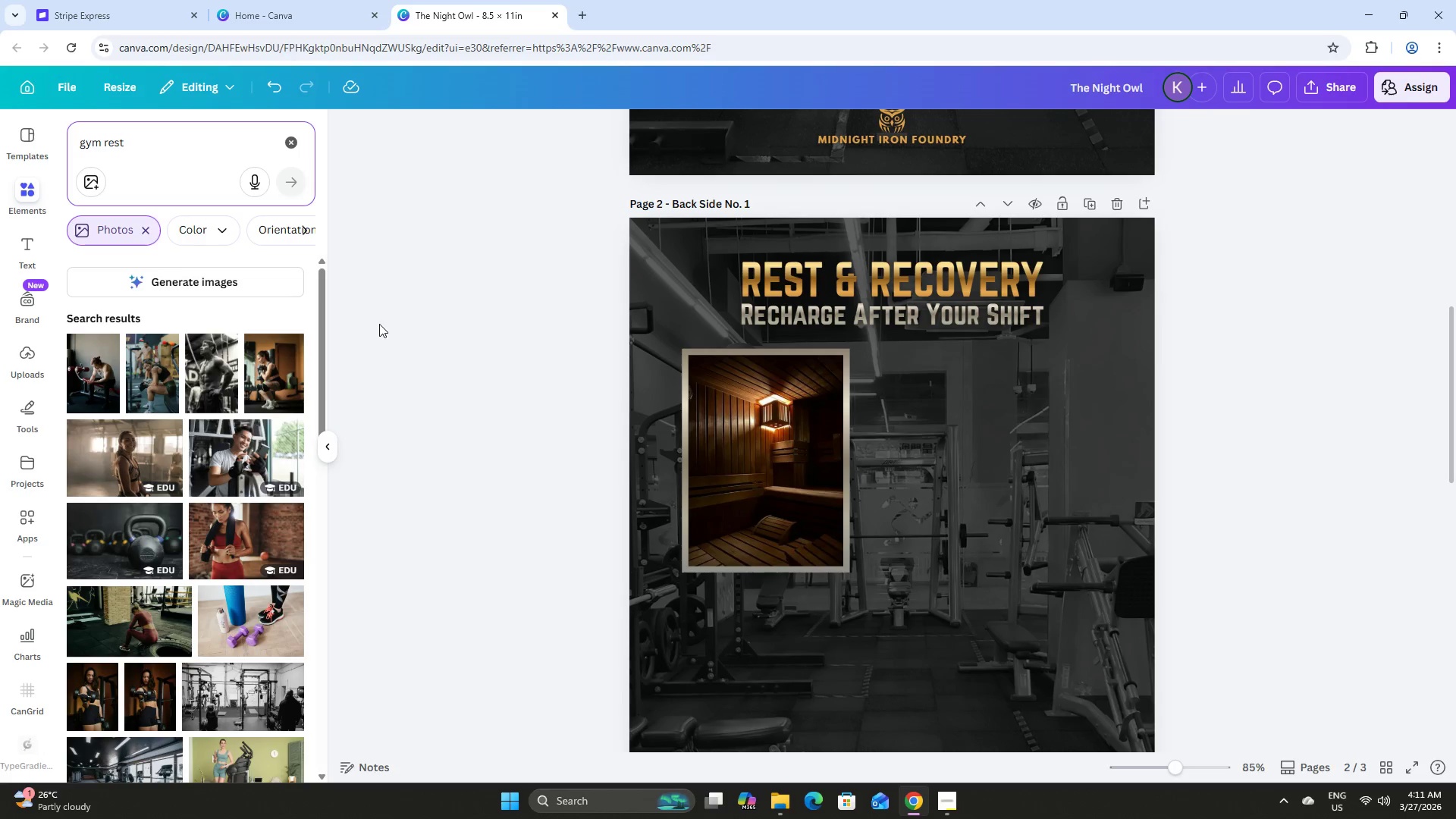 
scroll: coordinate [266, 389], scroll_direction: down, amount: 8.0
 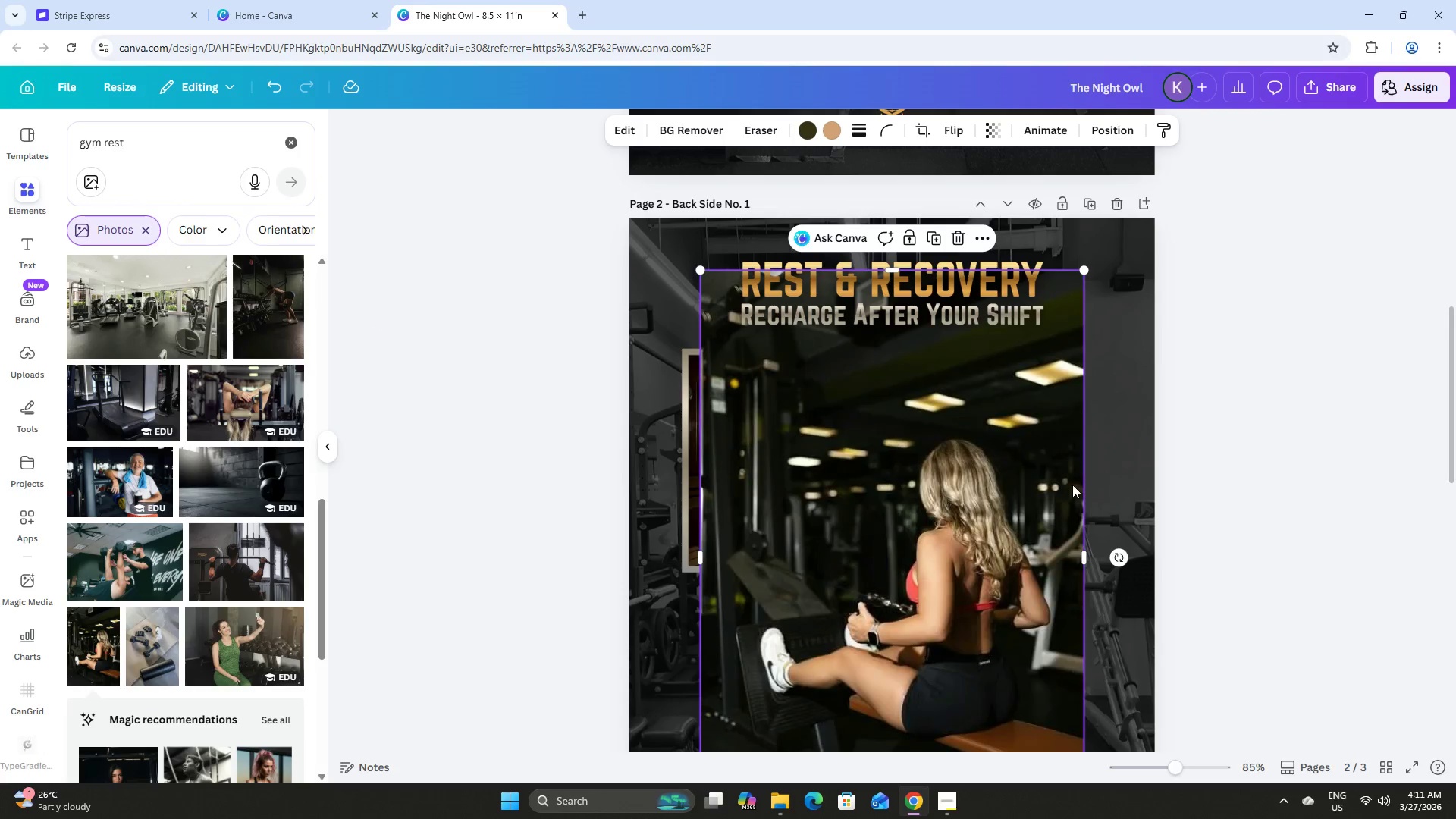 
left_click([957, 231])
 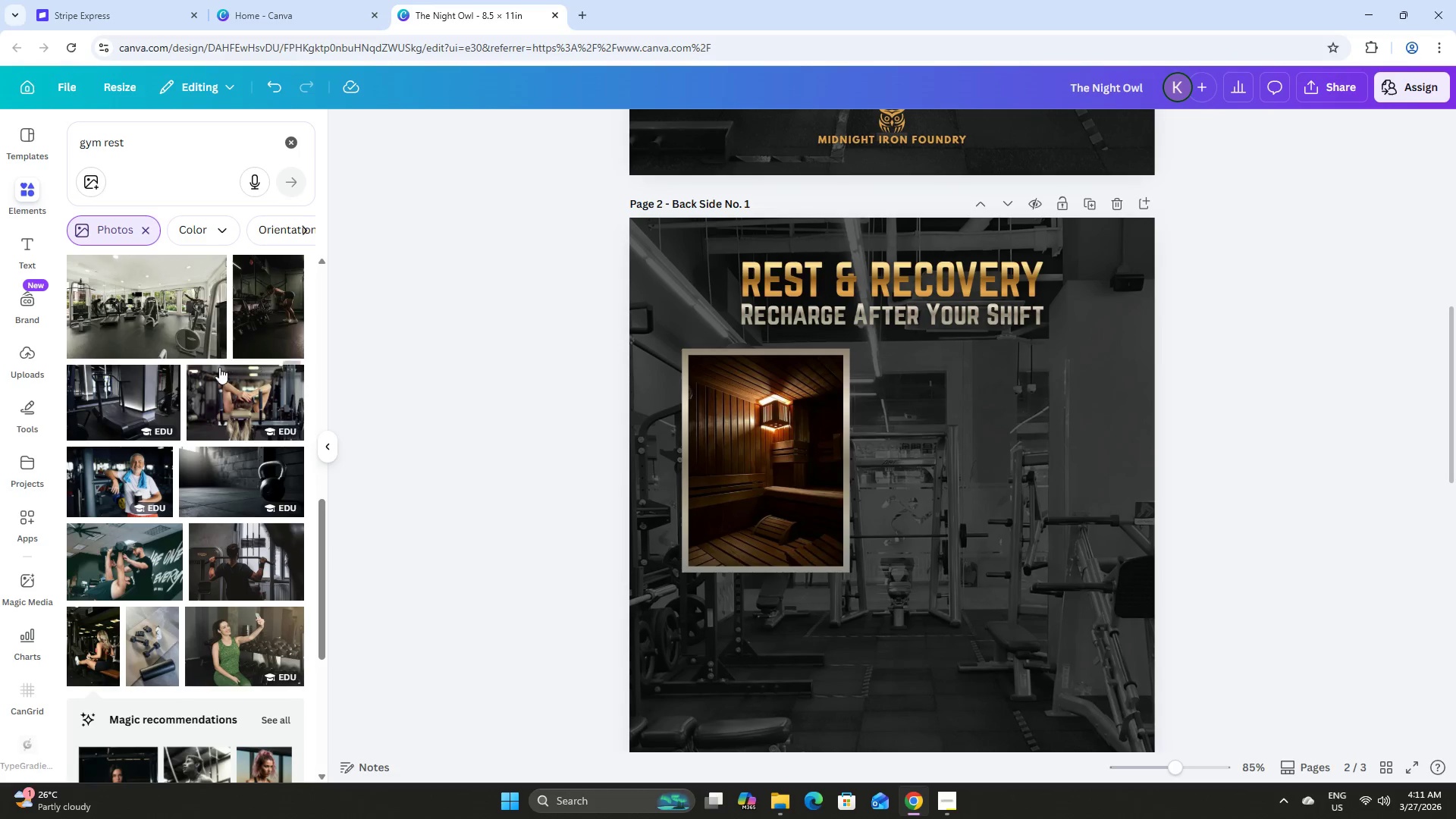 
scroll: coordinate [245, 434], scroll_direction: down, amount: 14.0
 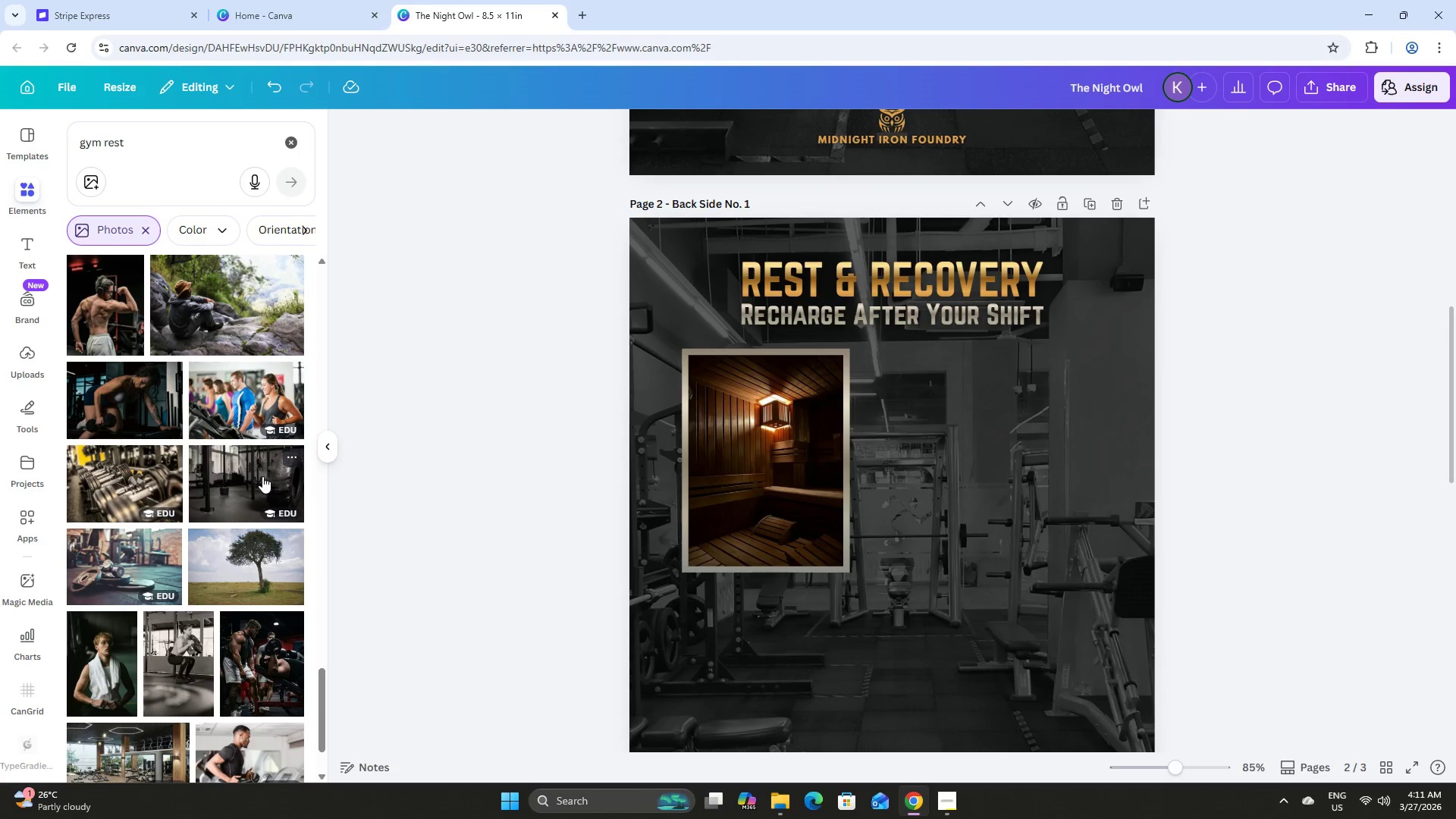 
scroll: coordinate [272, 382], scroll_direction: down, amount: 19.0
 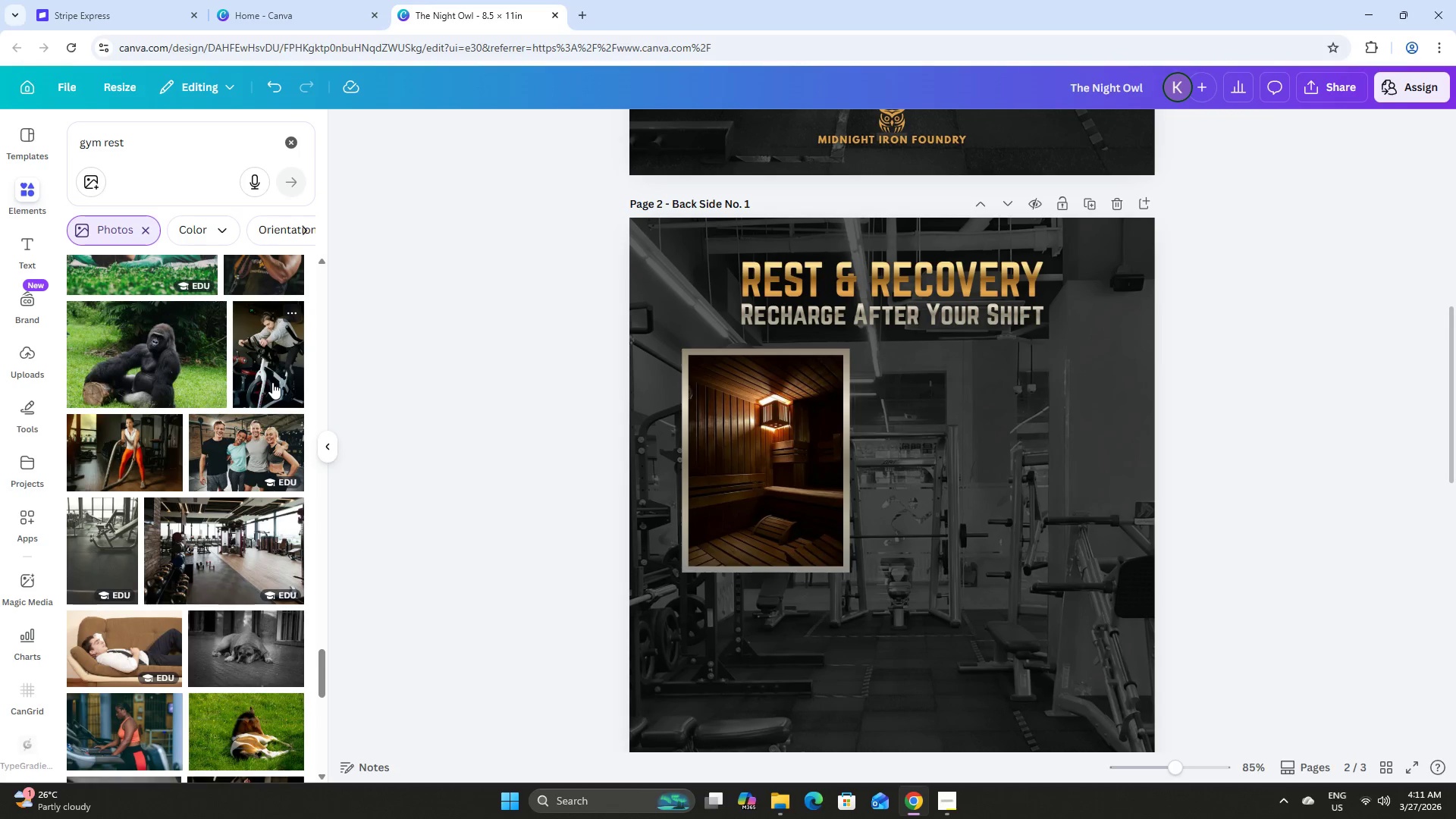 
scroll: coordinate [234, 487], scroll_direction: down, amount: 11.0
 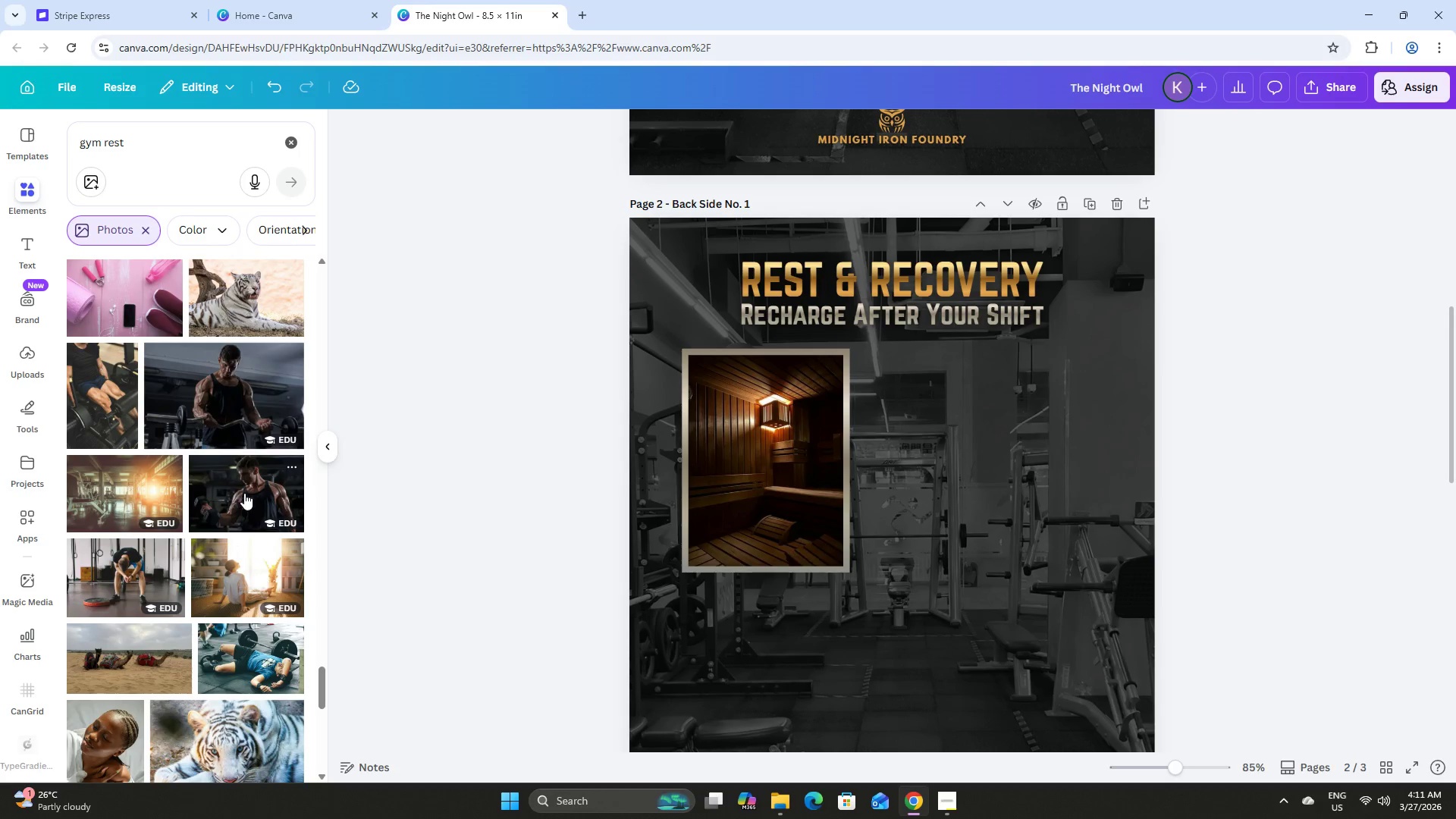 
scroll: coordinate [260, 509], scroll_direction: up, amount: 7.0
 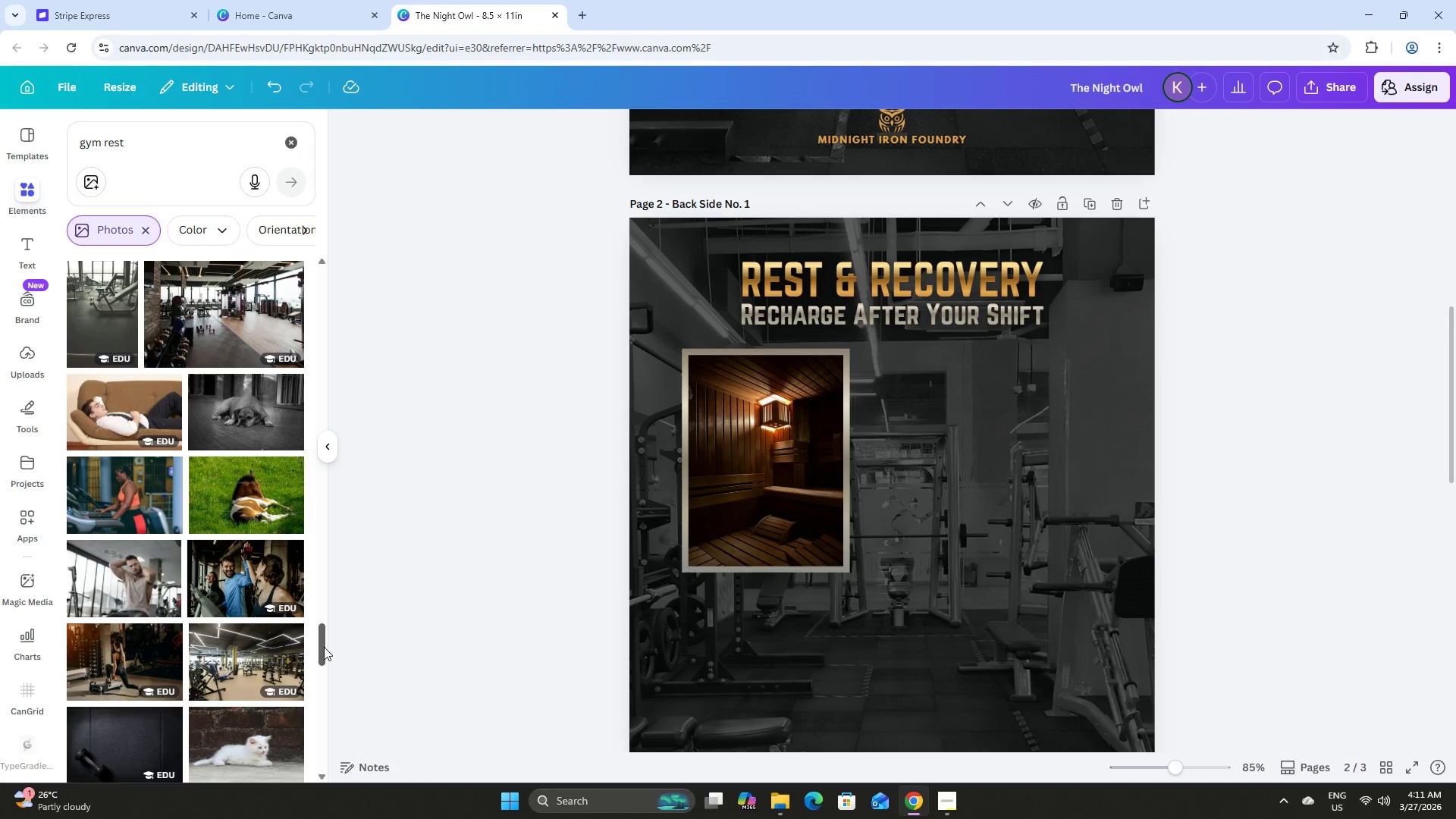 
left_click_drag(start_coordinate=[325, 648], to_coordinate=[310, 209])
 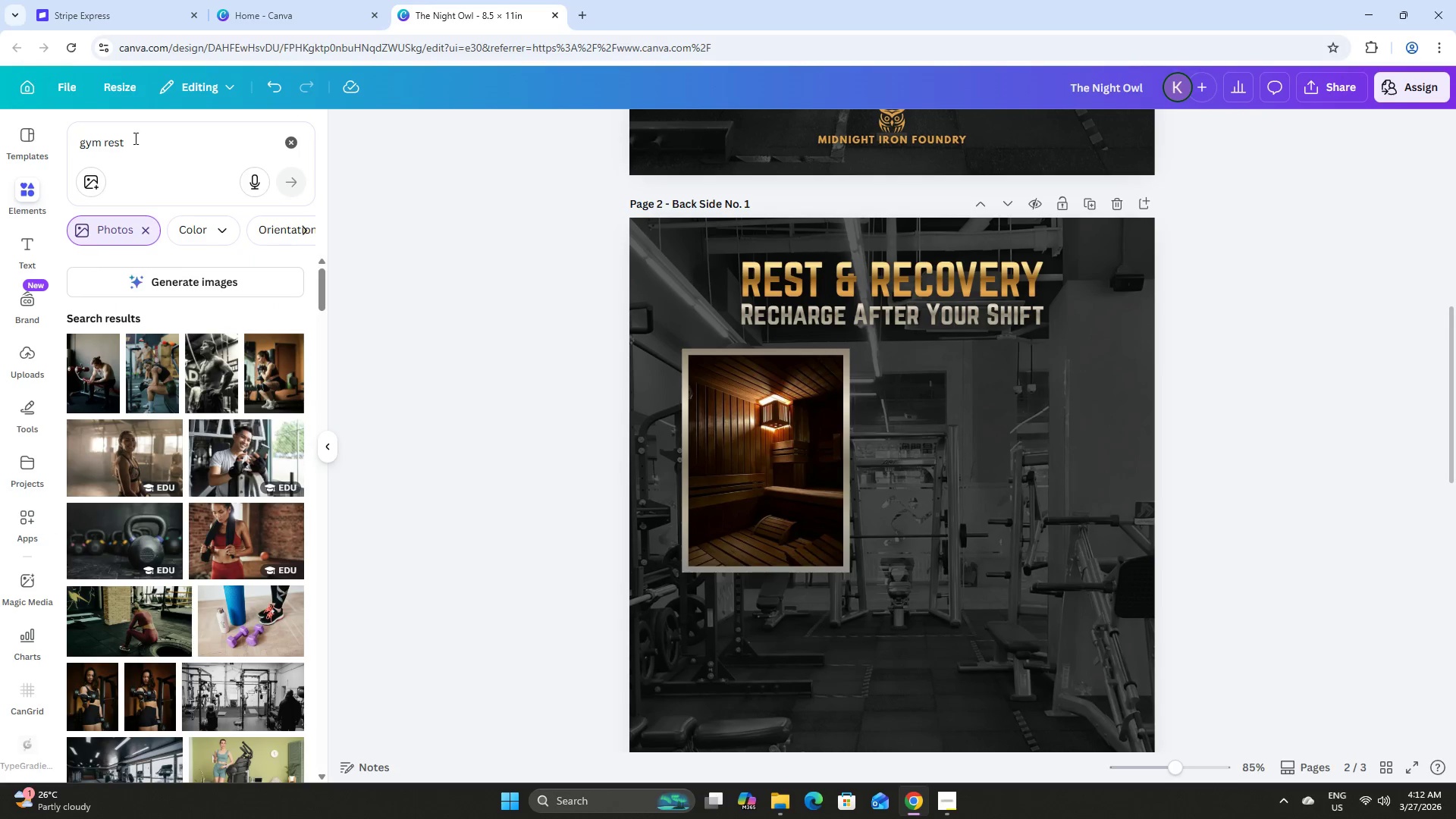 
left_click_drag(start_coordinate=[143, 136], to_coordinate=[102, 144])
 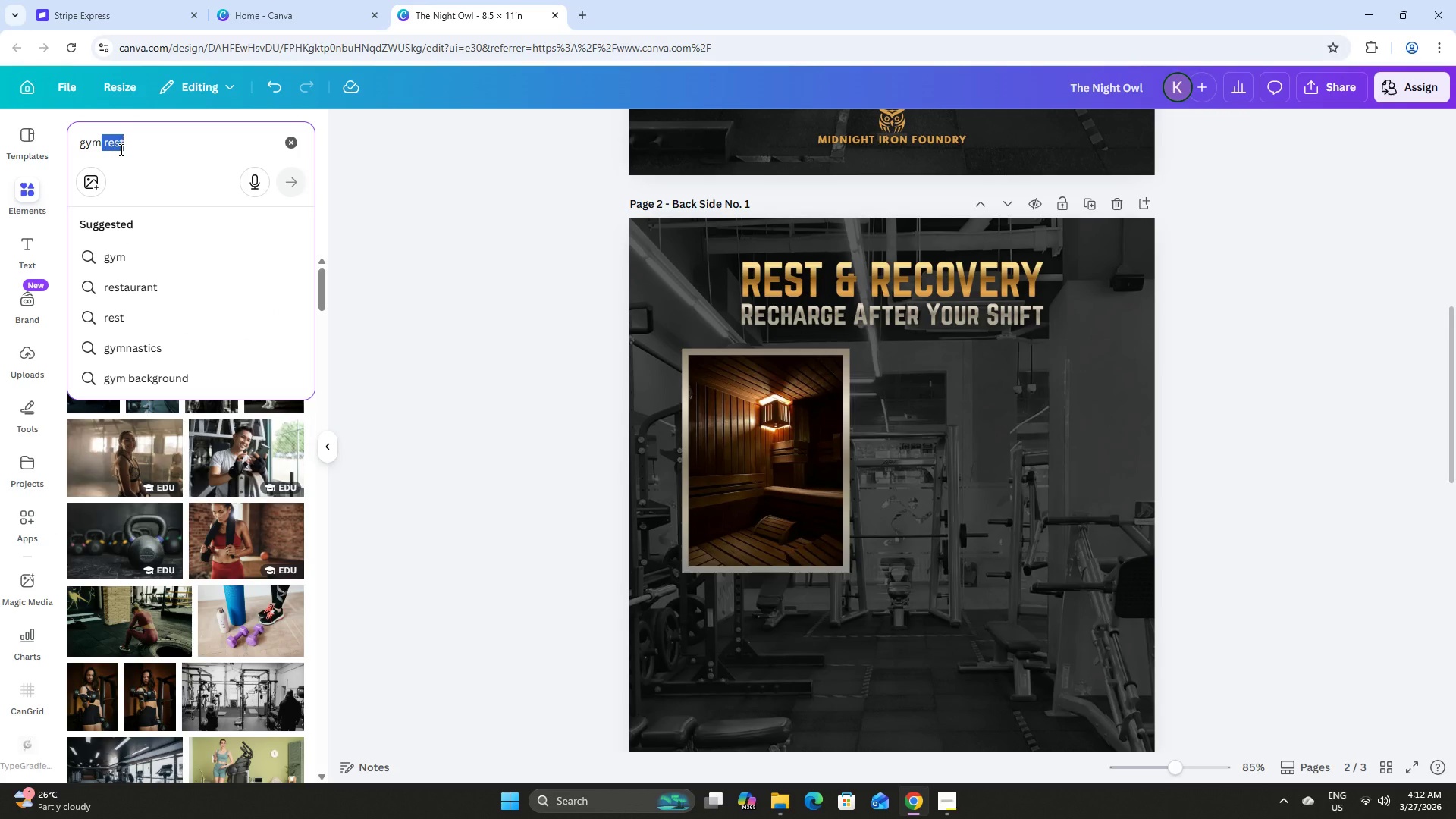 
key(Backspace)
type( stretch)
 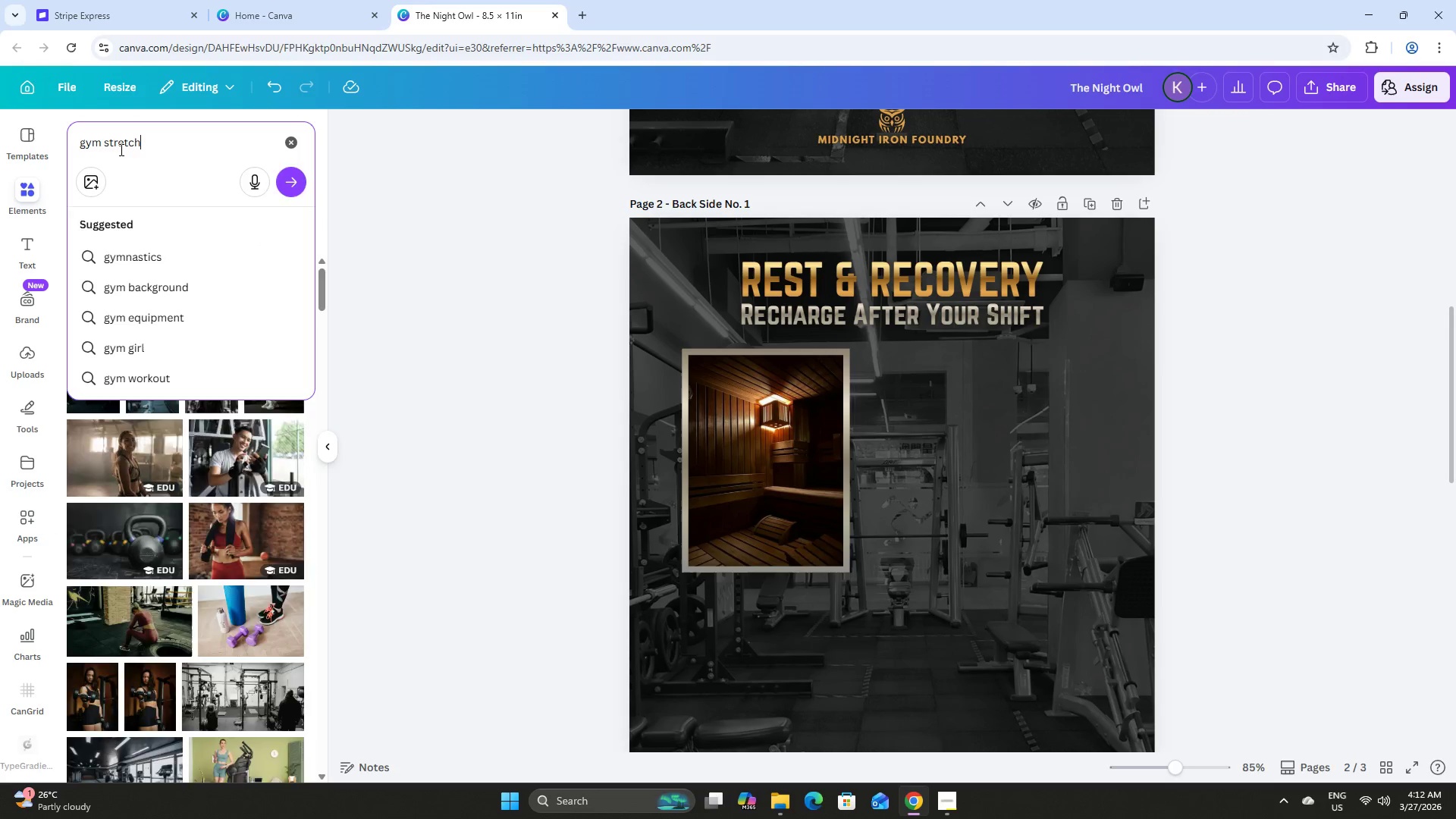 
key(Enter)
 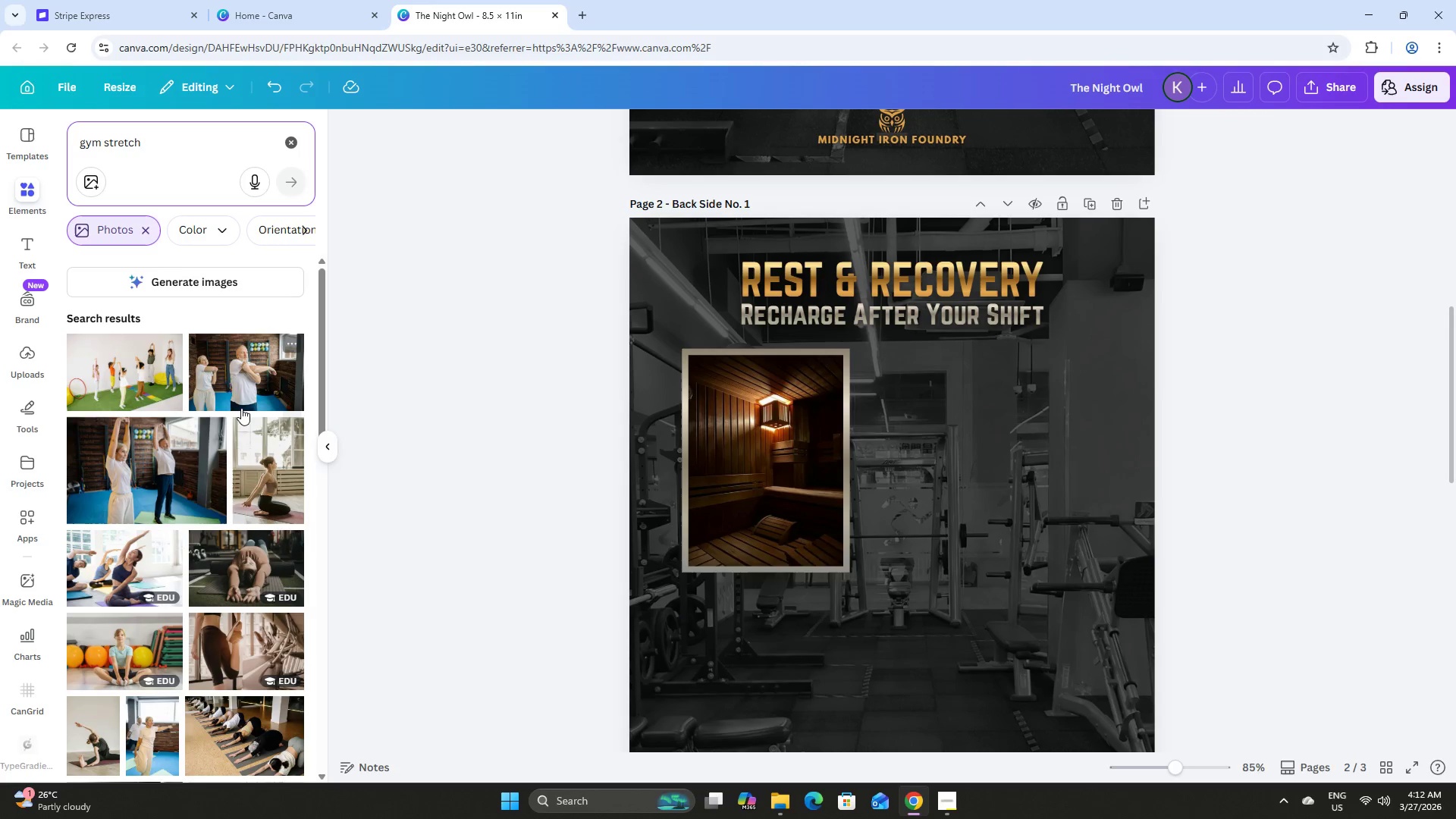 
scroll: coordinate [235, 389], scroll_direction: down, amount: 1.0
 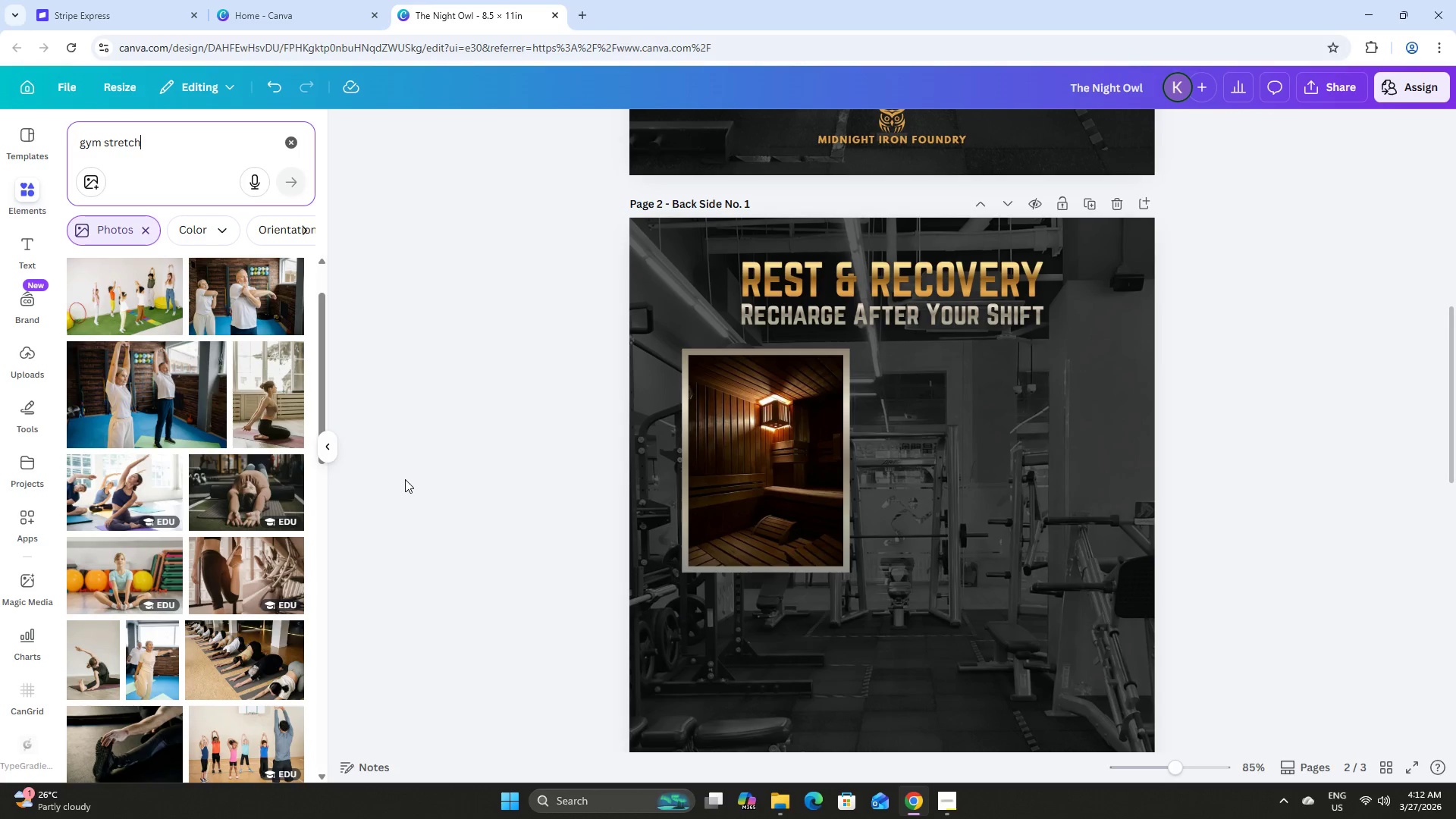 
scroll: coordinate [404, 479], scroll_direction: up, amount: 1.0
 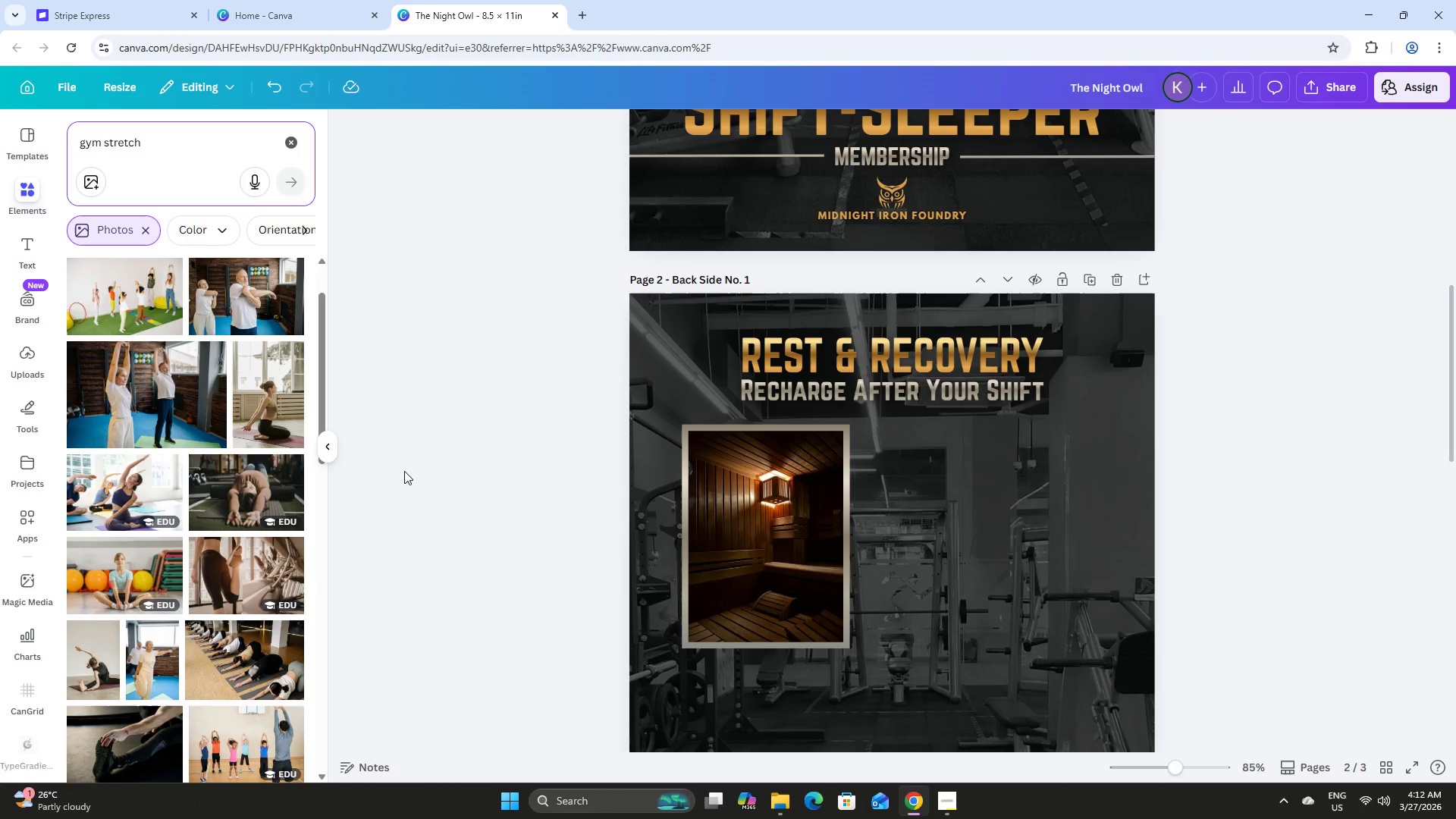 
scroll: coordinate [404, 471], scroll_direction: down, amount: 1.0
 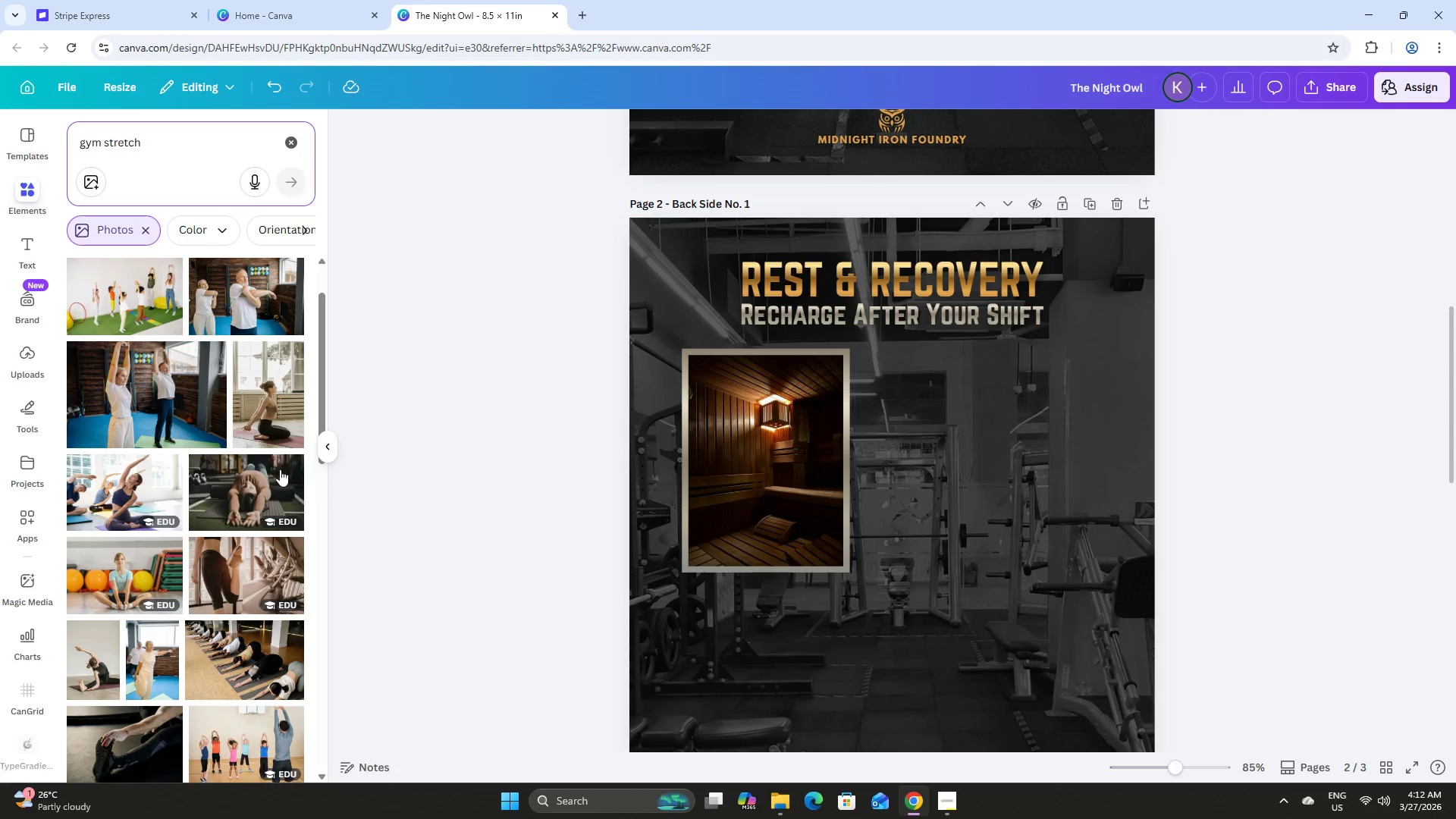 
left_click([262, 472])
 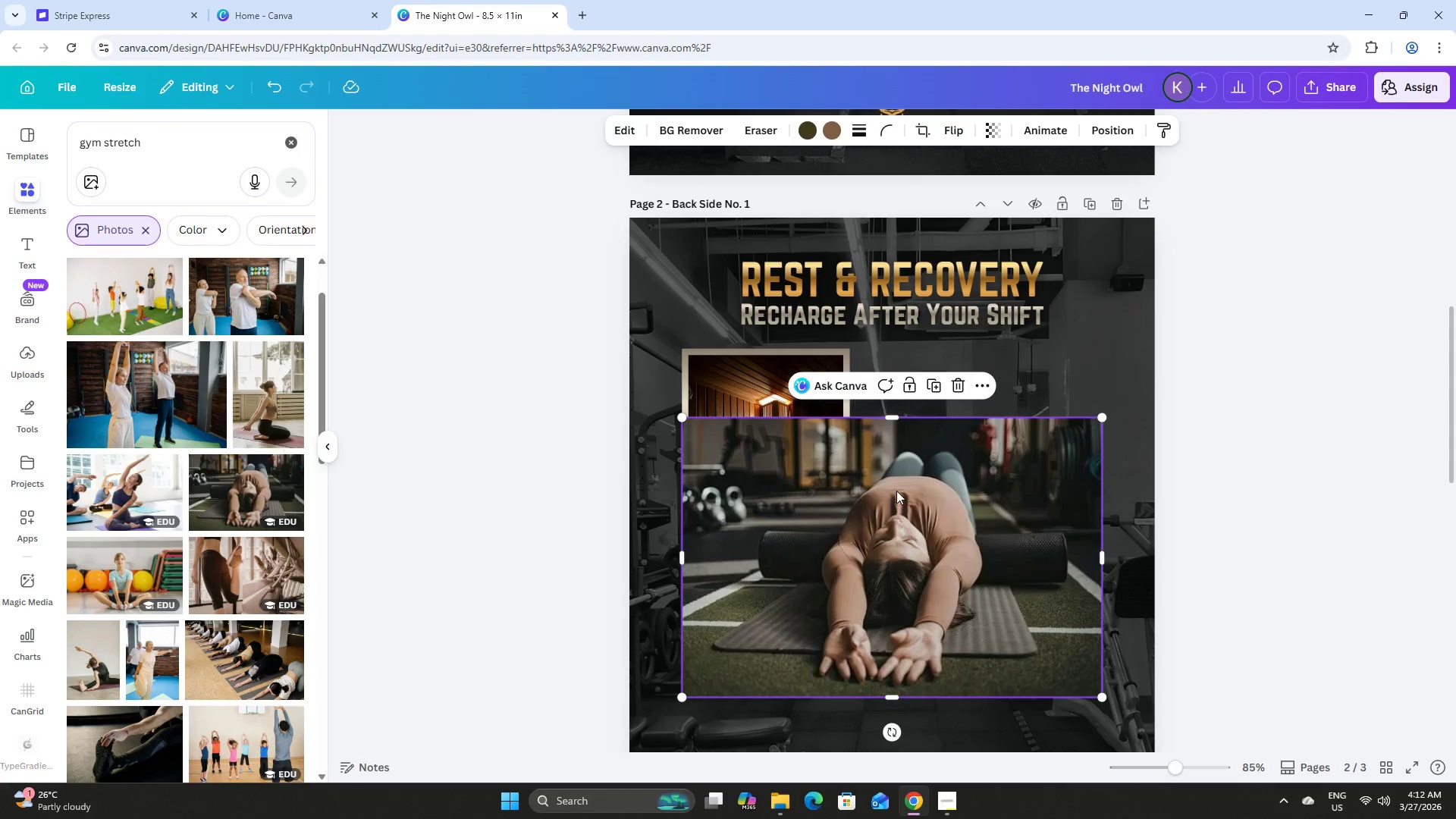 
left_click_drag(start_coordinate=[896, 491], to_coordinate=[1096, 421])
 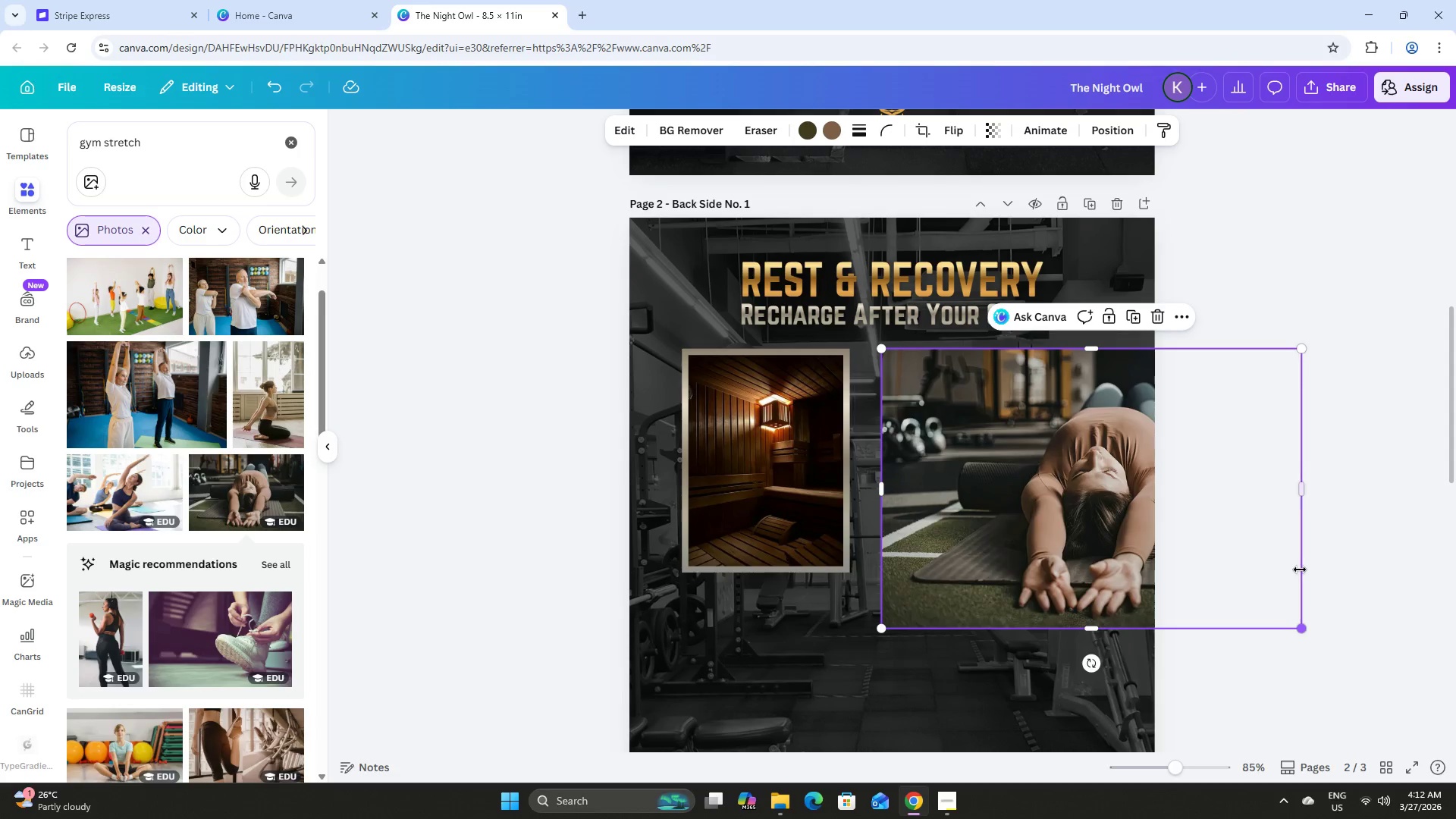 
left_click_drag(start_coordinate=[1306, 492], to_coordinate=[1068, 478])
 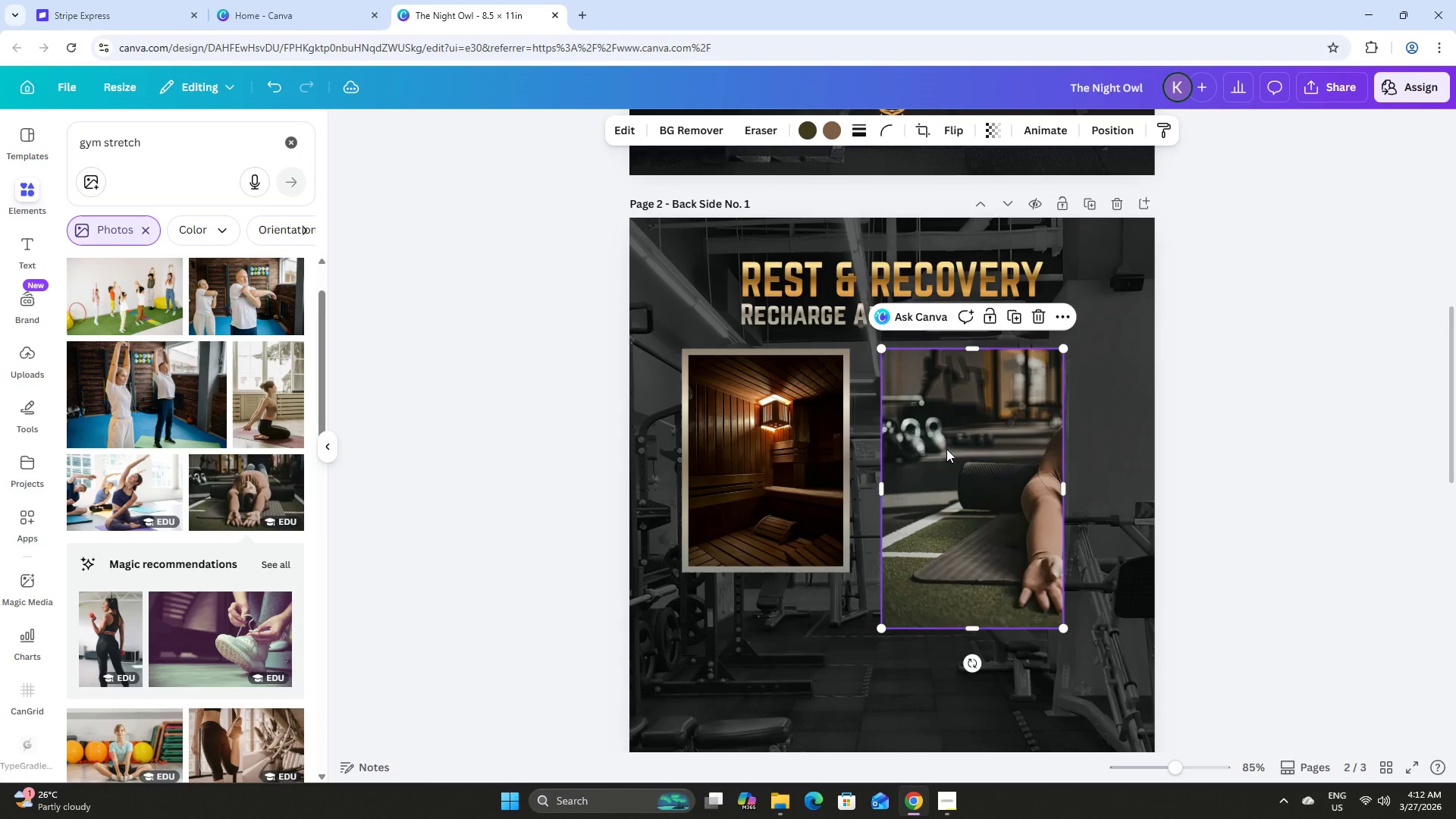 
left_click_drag(start_coordinate=[946, 449], to_coordinate=[748, 450])
 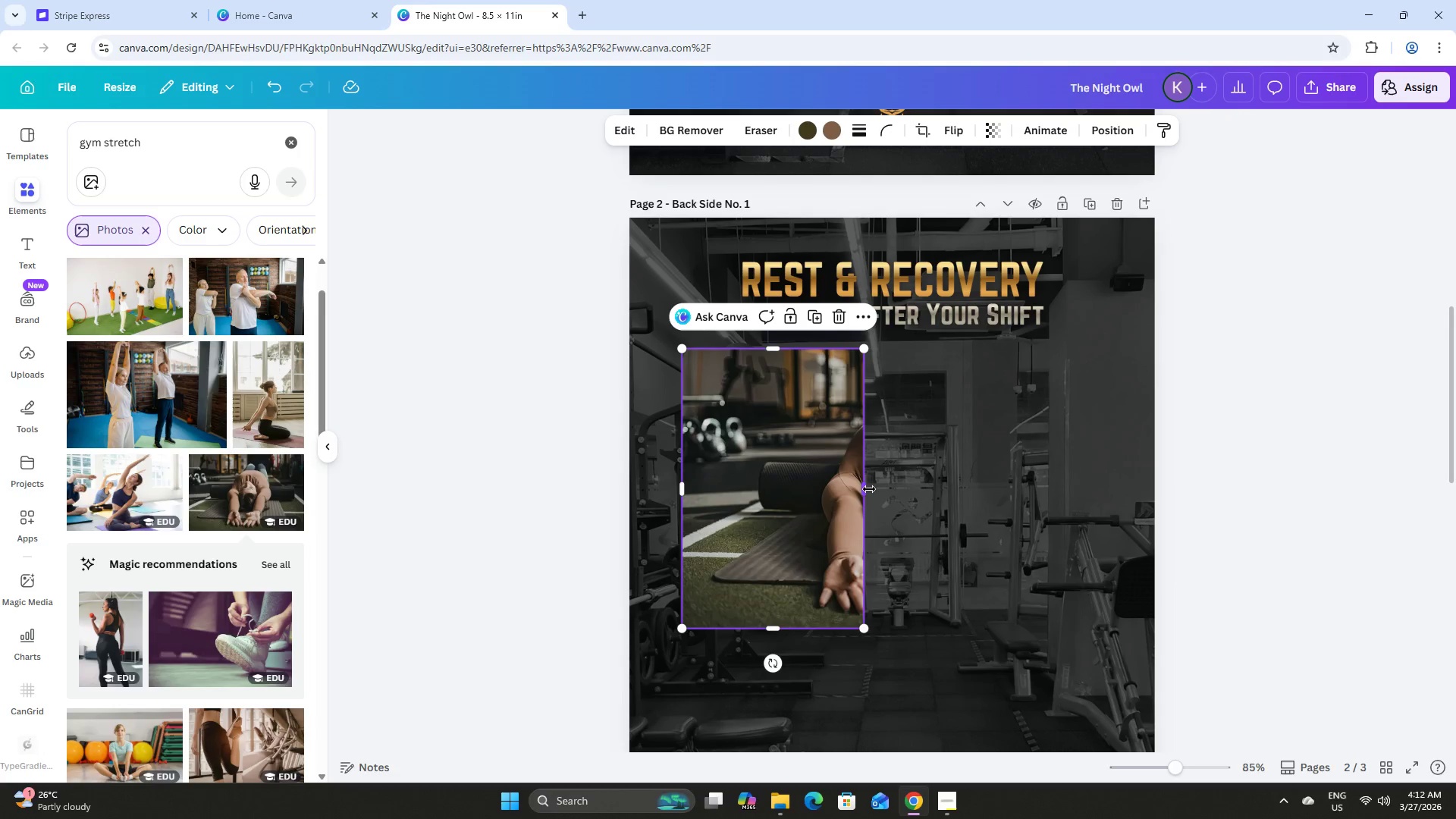 
left_click_drag(start_coordinate=[868, 489], to_coordinate=[853, 488])
 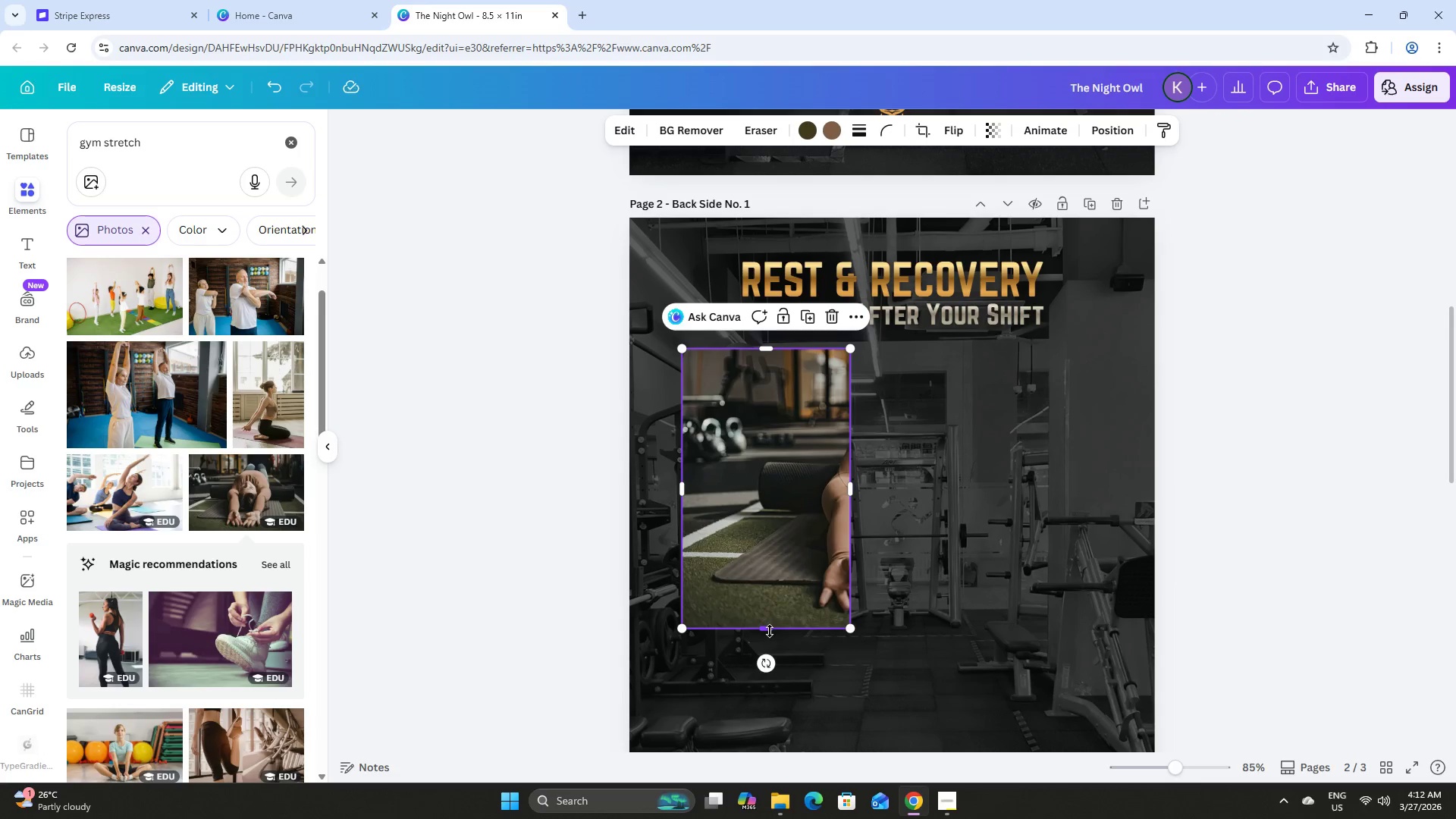 
left_click_drag(start_coordinate=[770, 631], to_coordinate=[772, 576])
 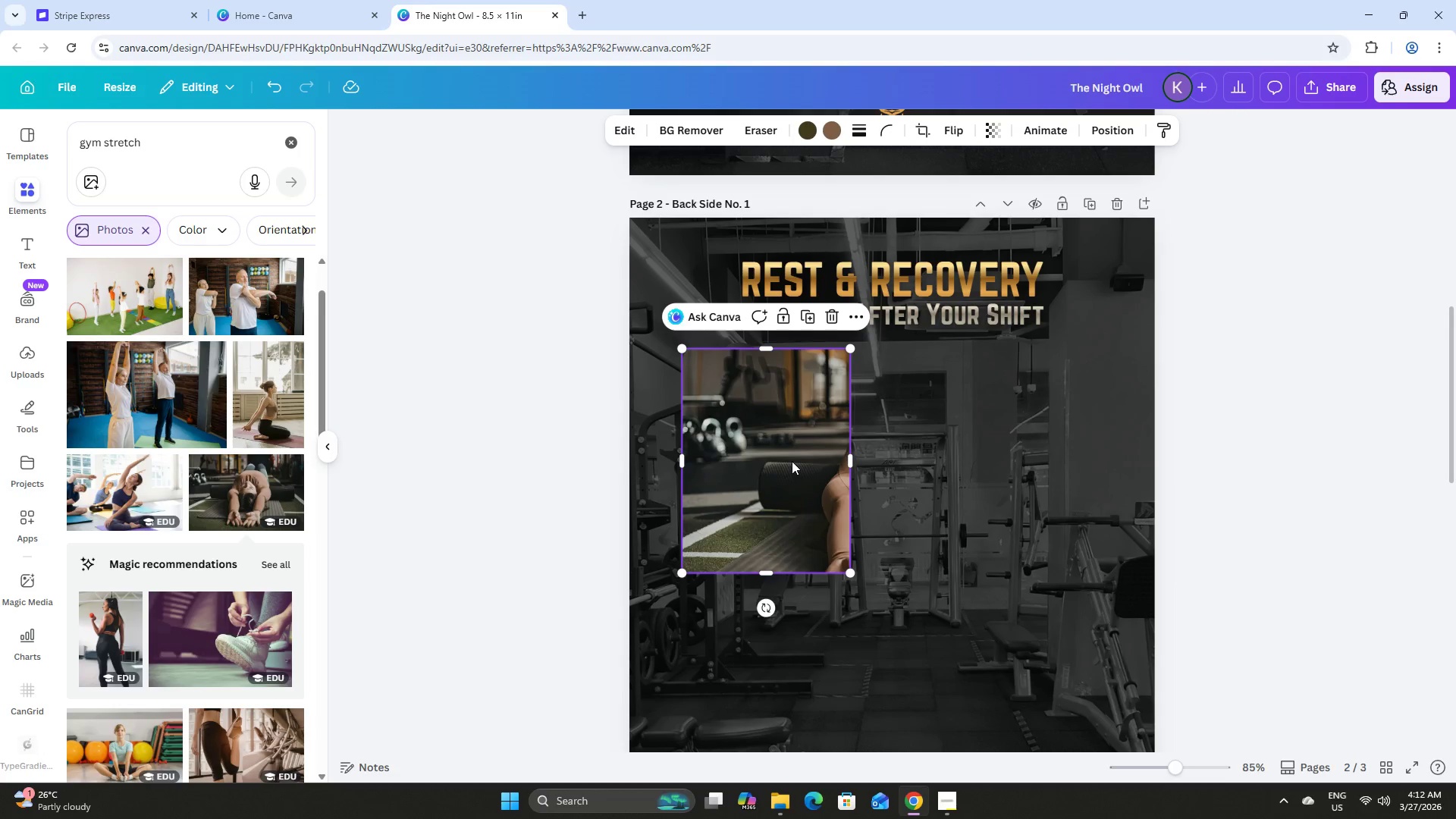 
double_click([792, 461])
 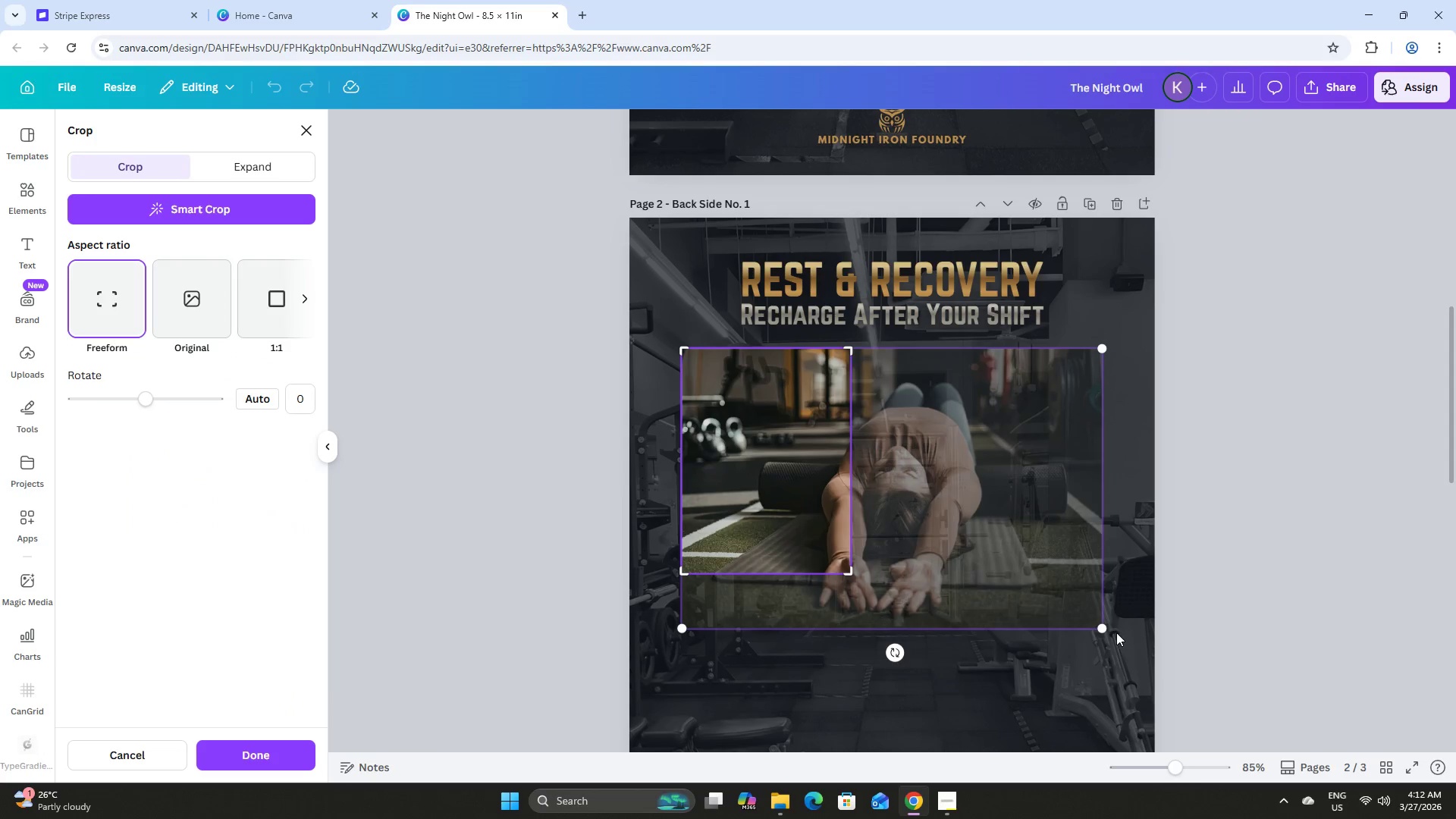 
left_click_drag(start_coordinate=[1107, 628], to_coordinate=[865, 538])
 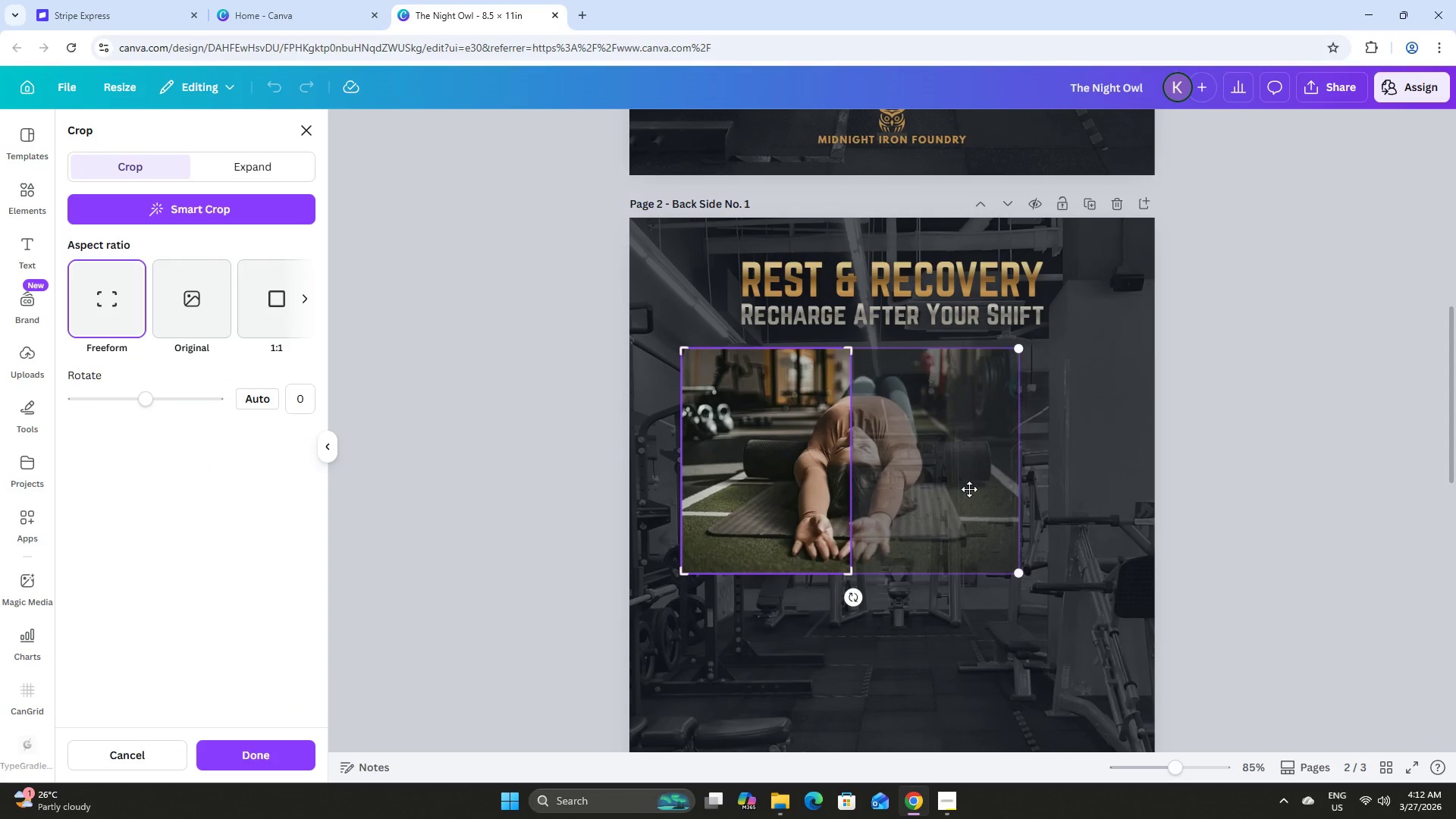 
left_click_drag(start_coordinate=[969, 489], to_coordinate=[872, 477])
 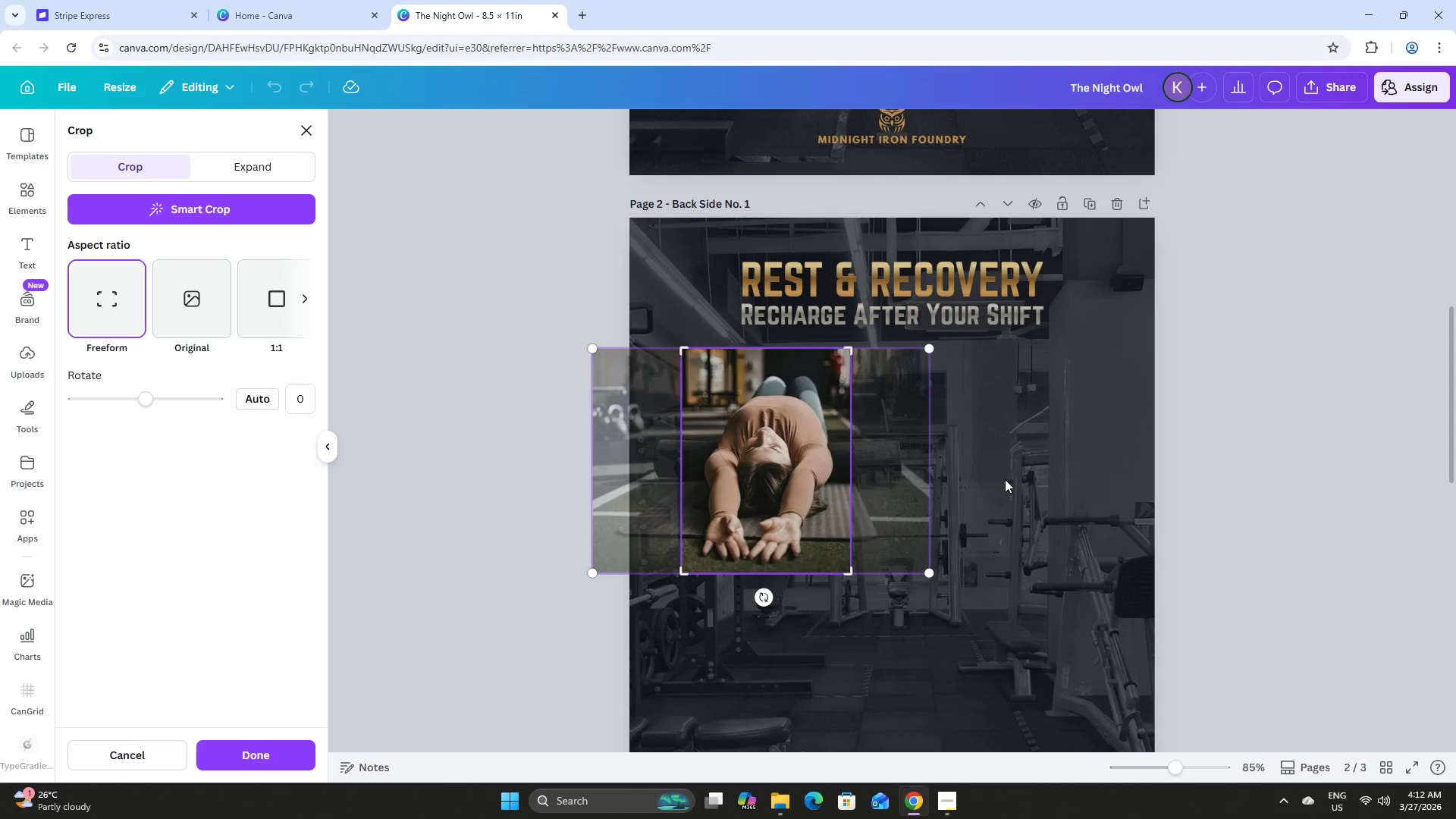 
left_click([1005, 479])
 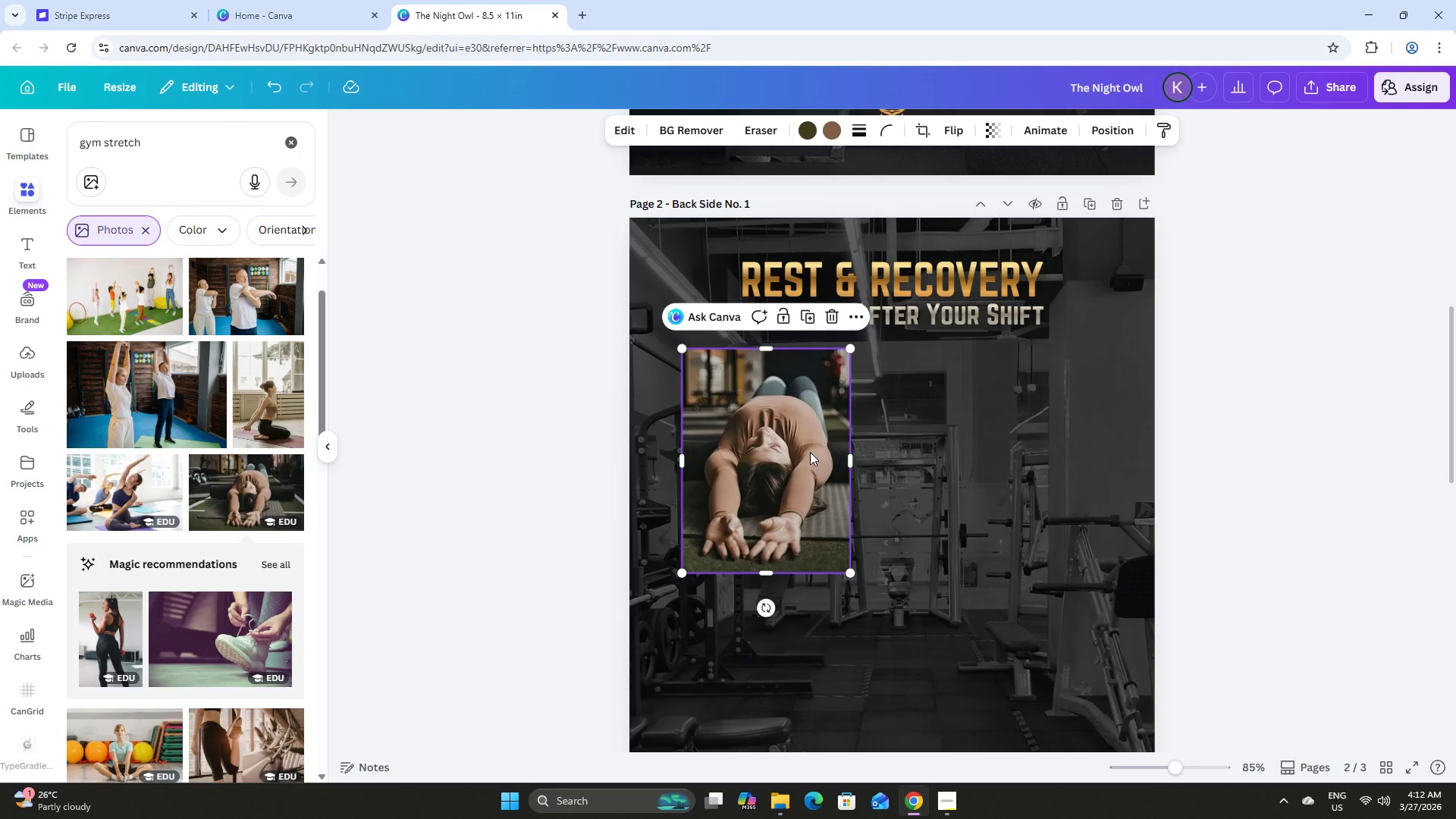 
left_click_drag(start_coordinate=[795, 453], to_coordinate=[1050, 455])
 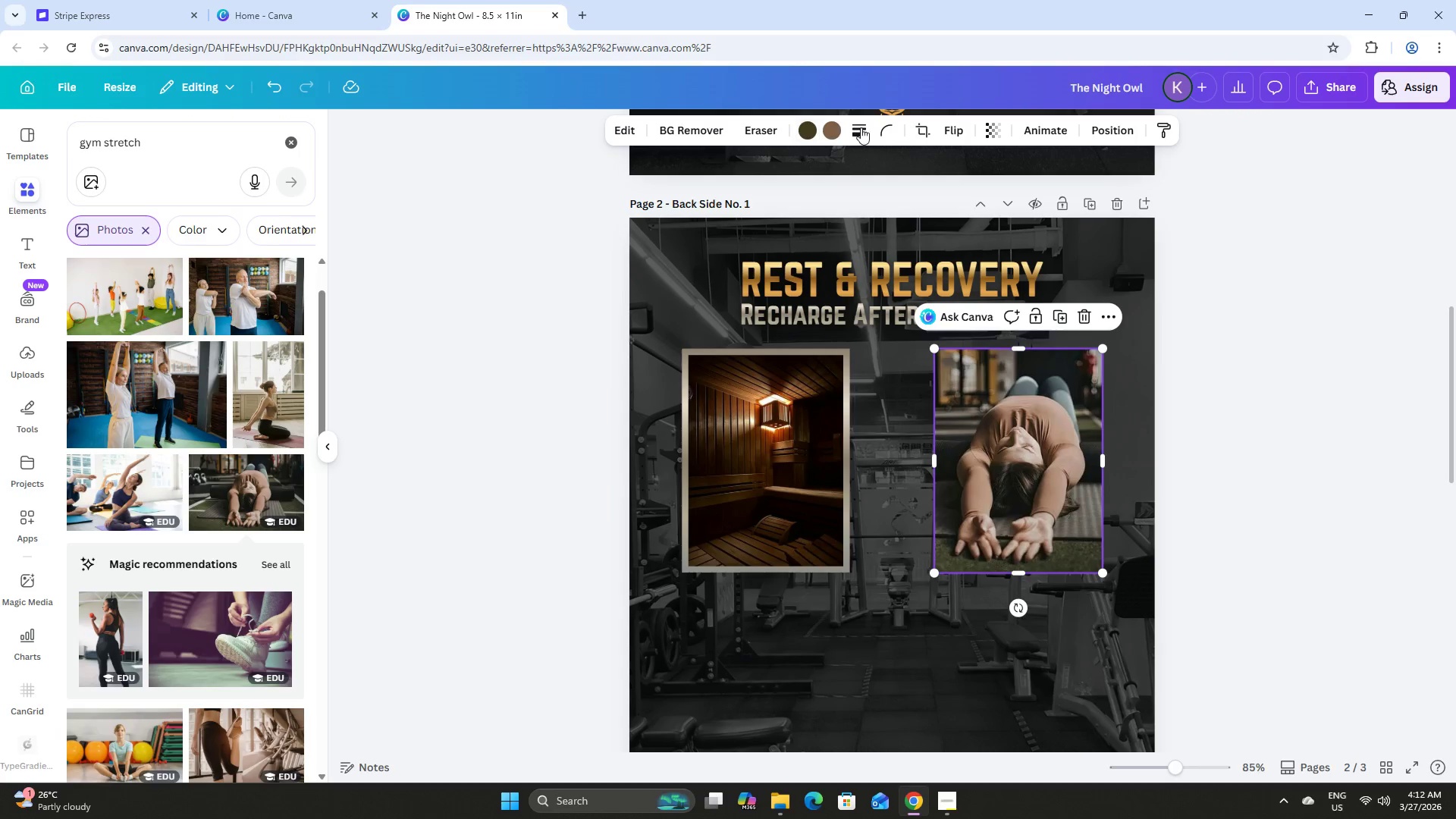 
left_click([862, 127])
 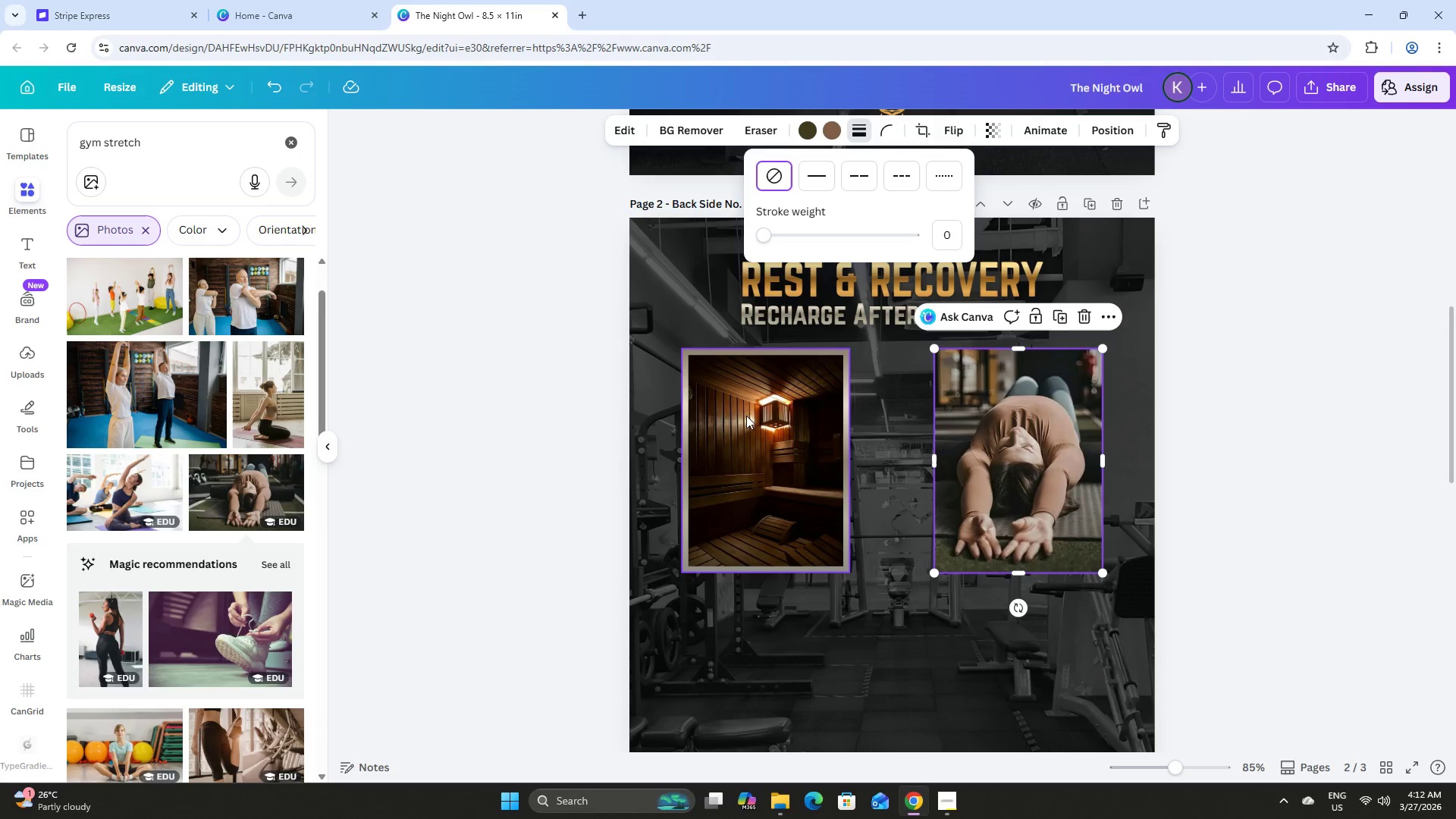 
left_click([745, 438])
 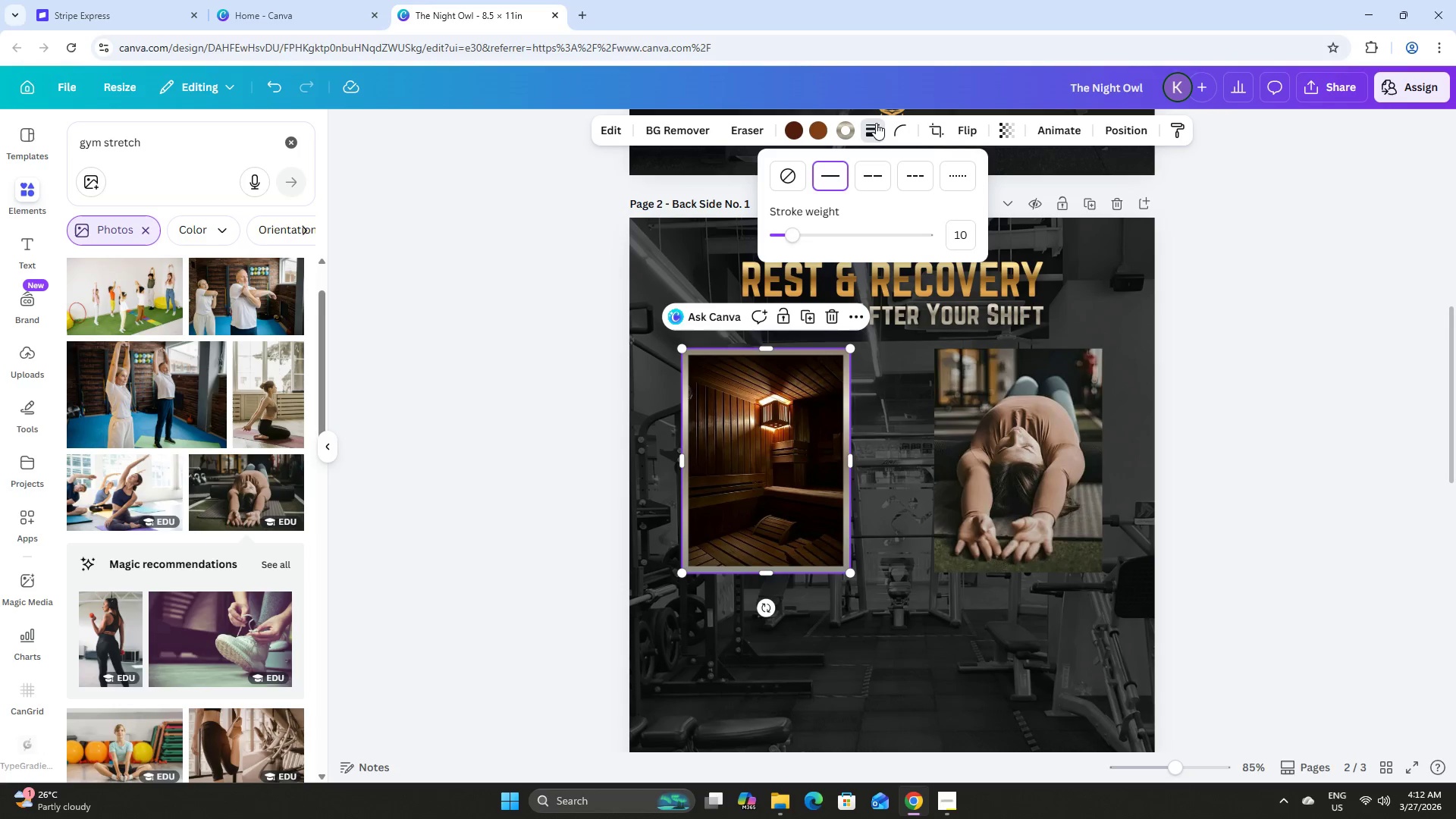 
left_click([876, 123])
 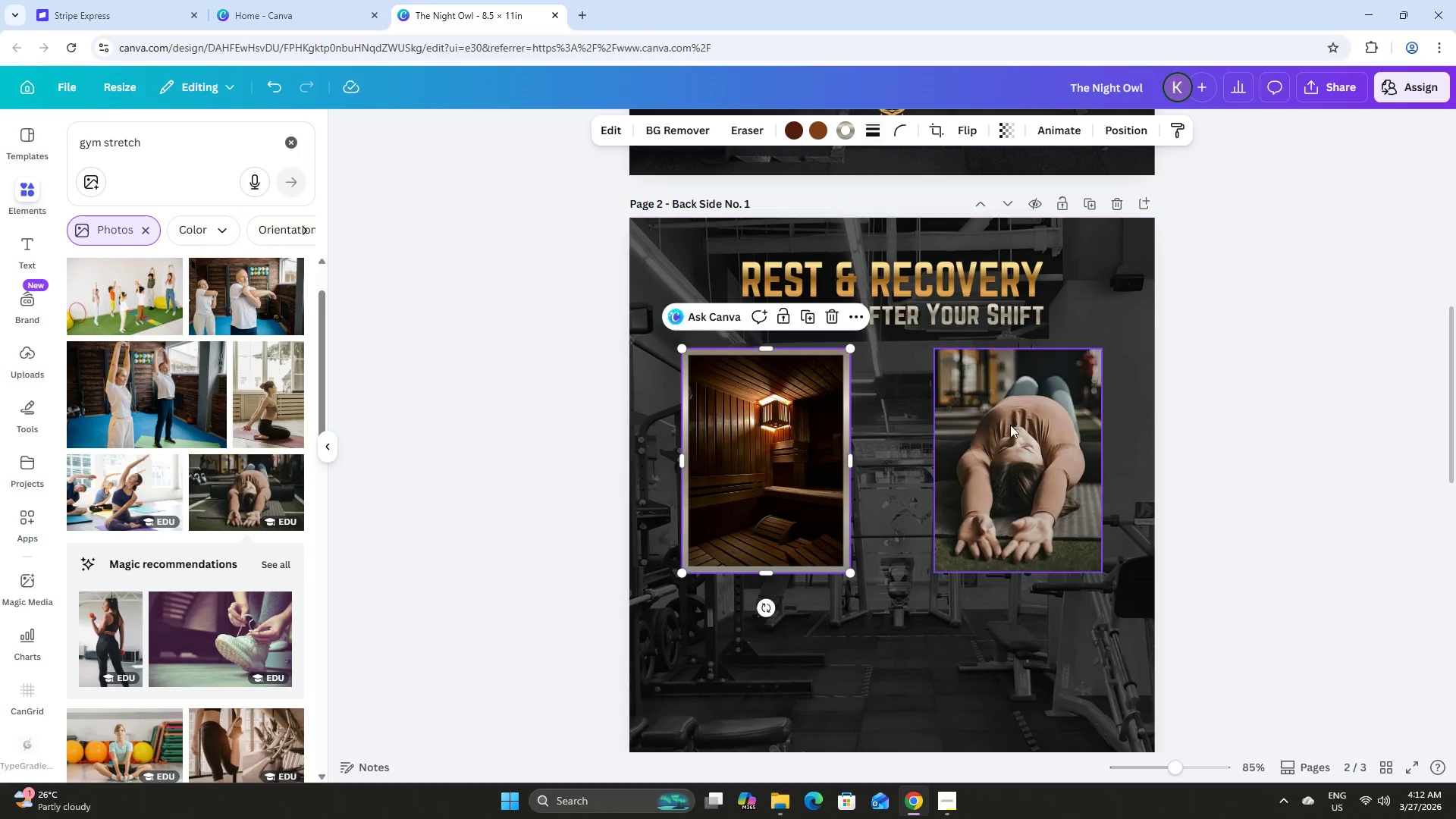 
left_click([1010, 425])
 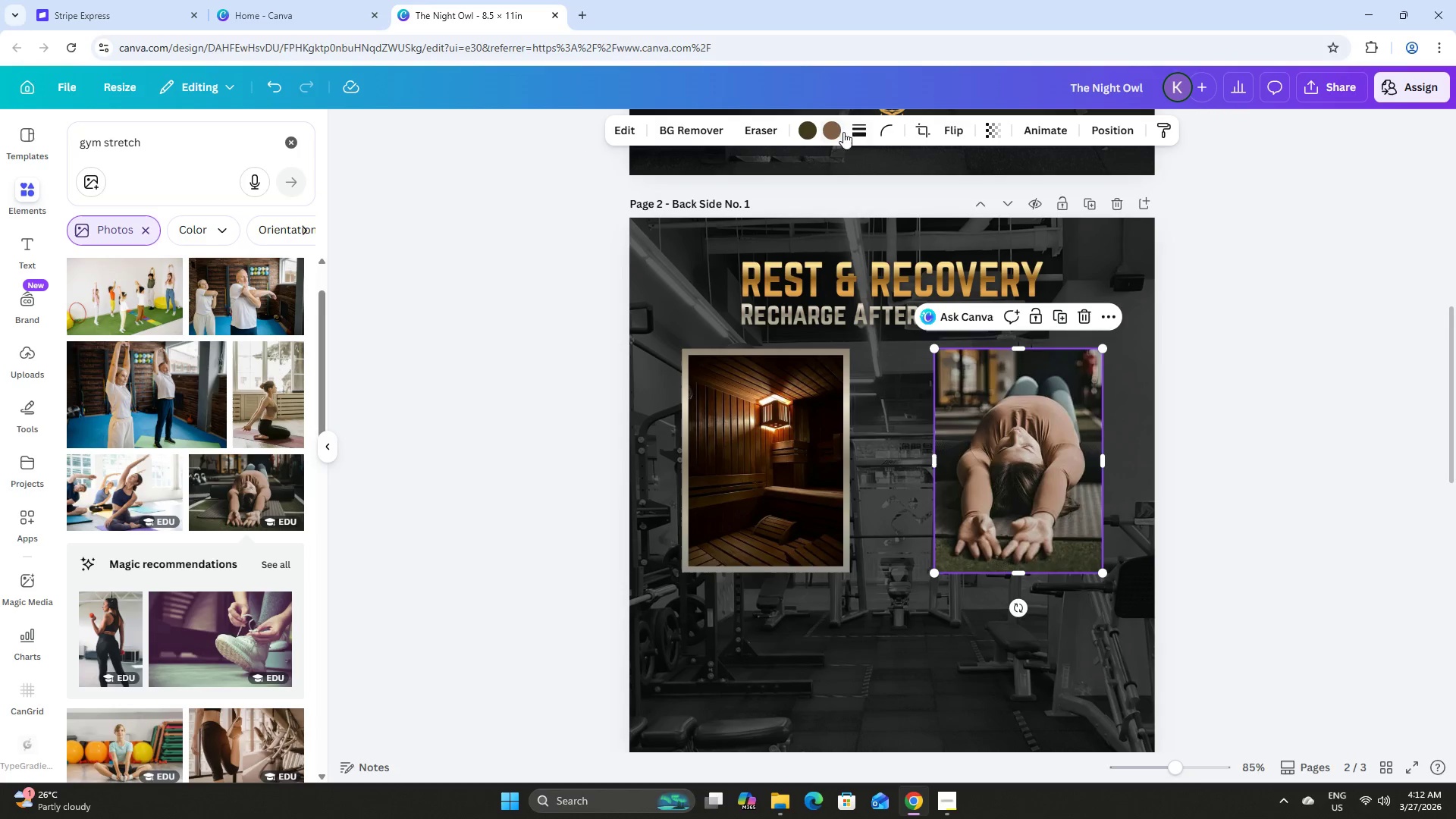 
left_click([859, 133])
 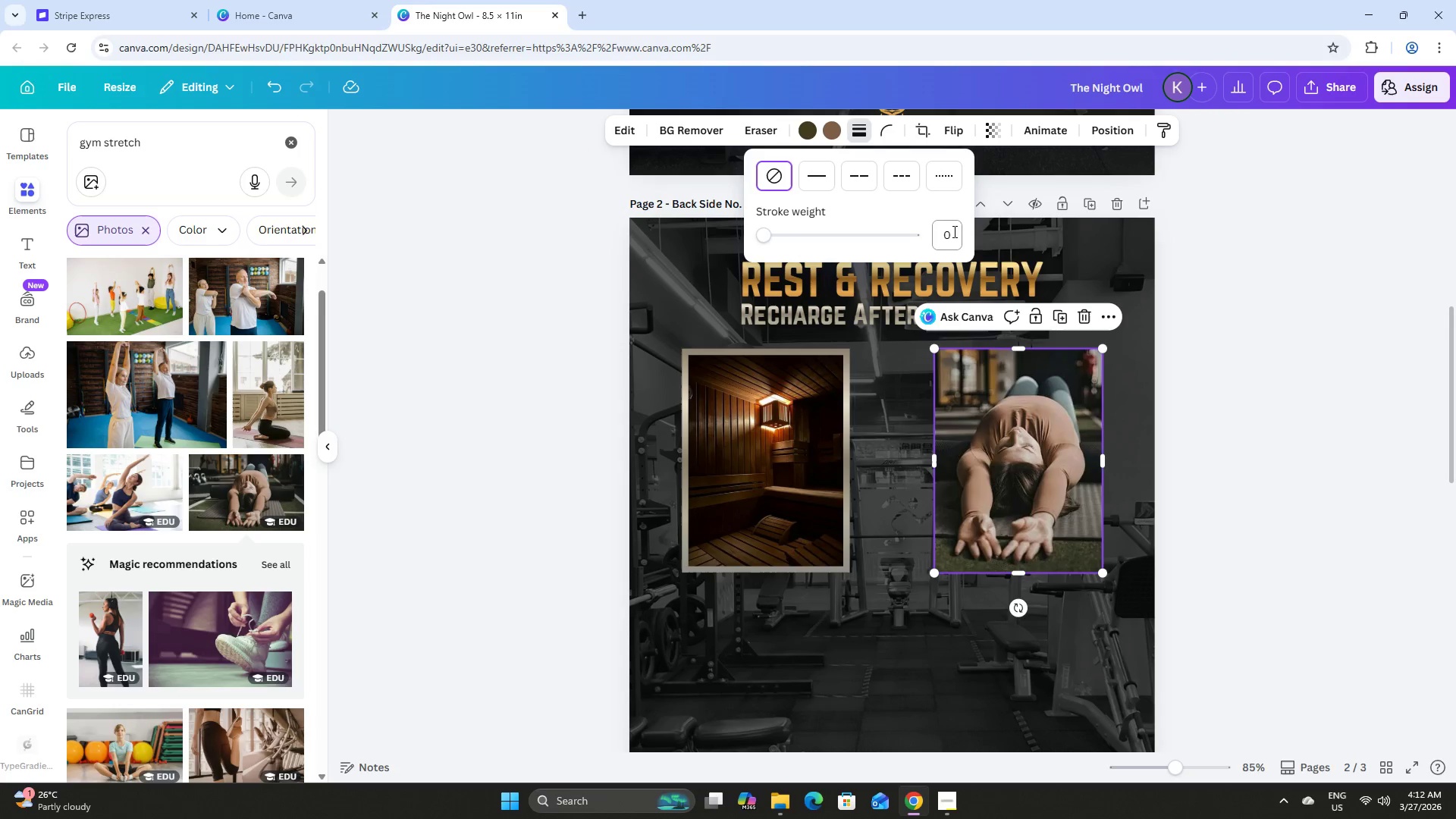 
left_click([831, 174])
 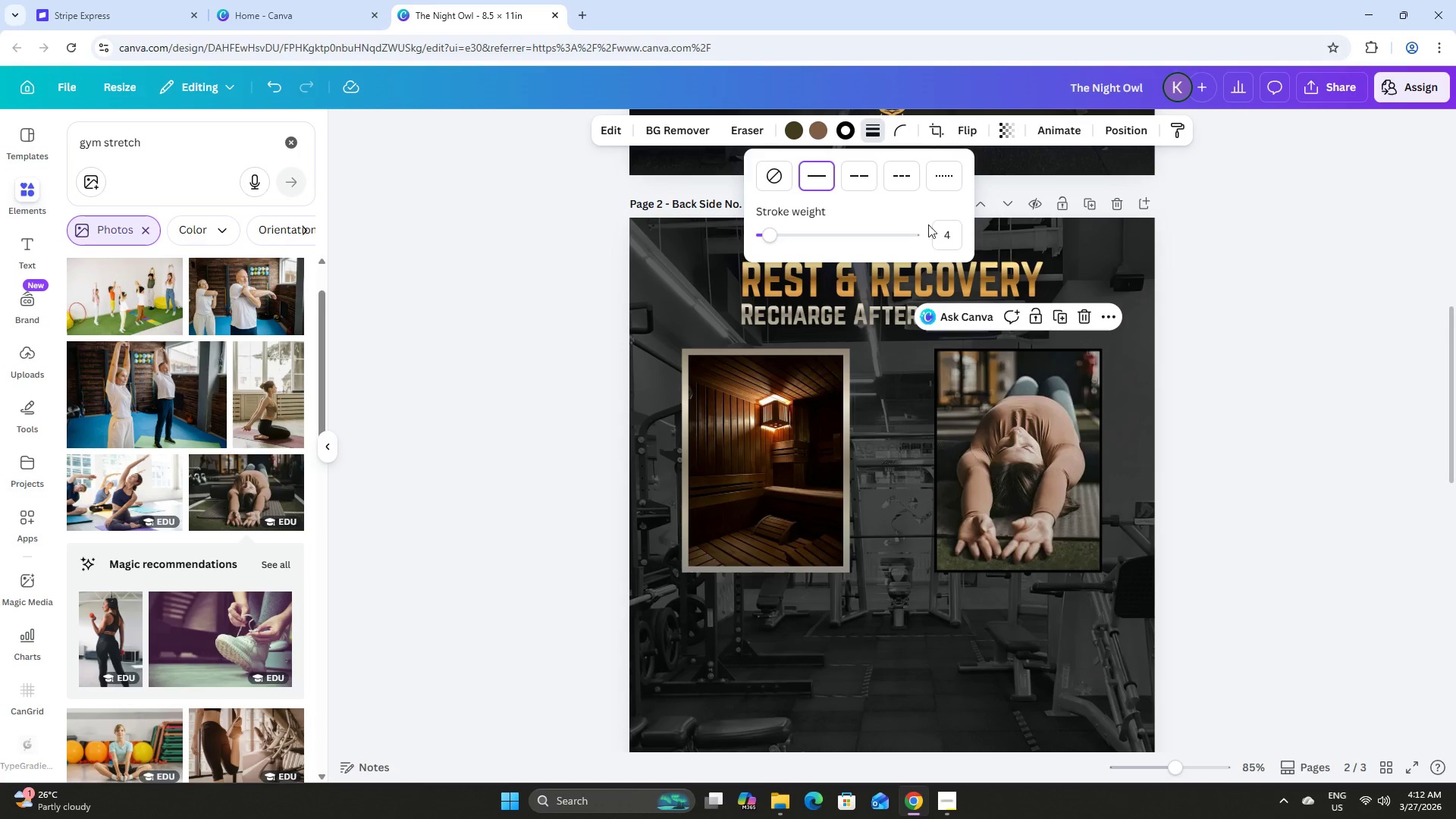 
left_click([955, 234])
 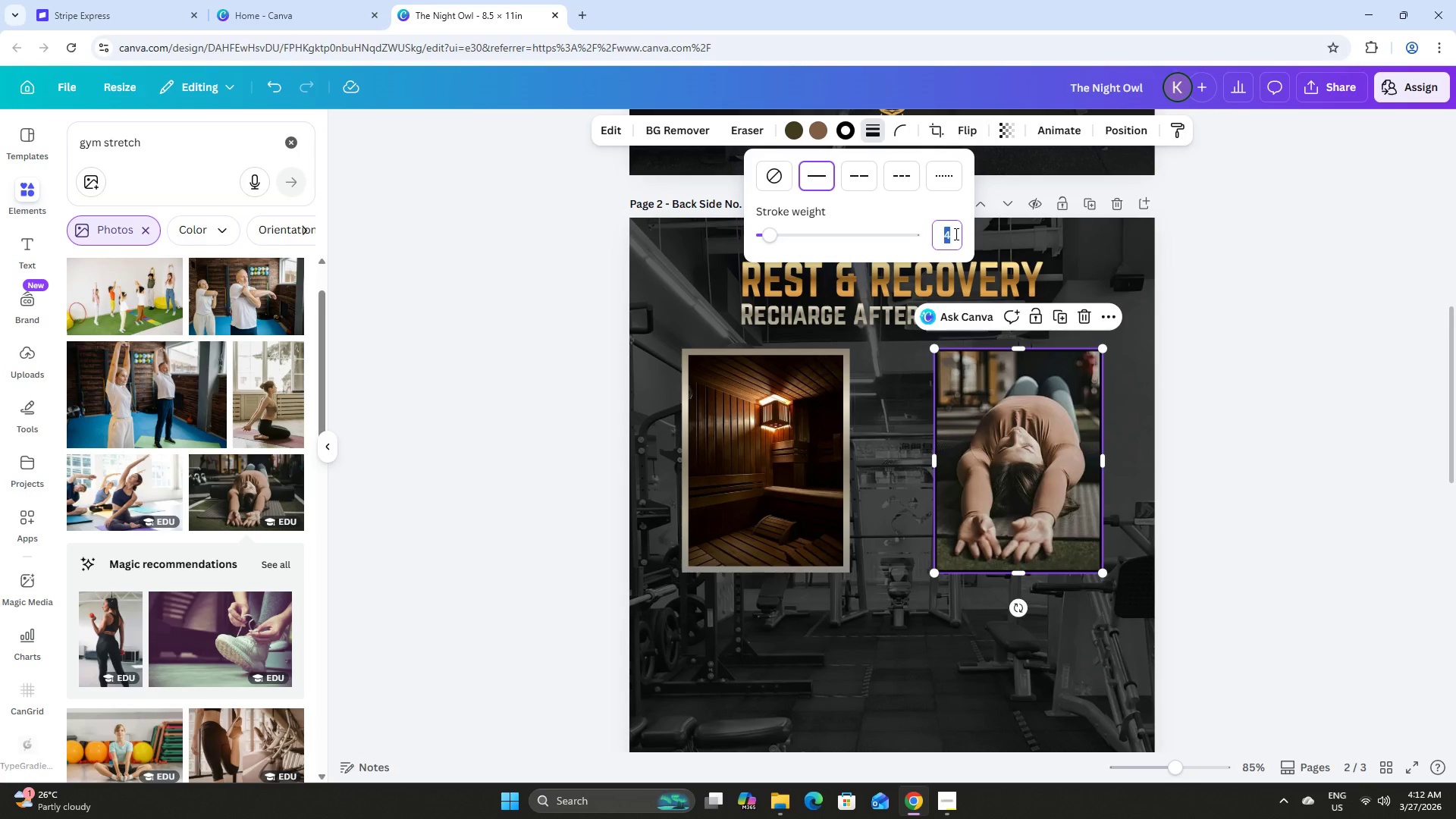 
key(Numpad1)
 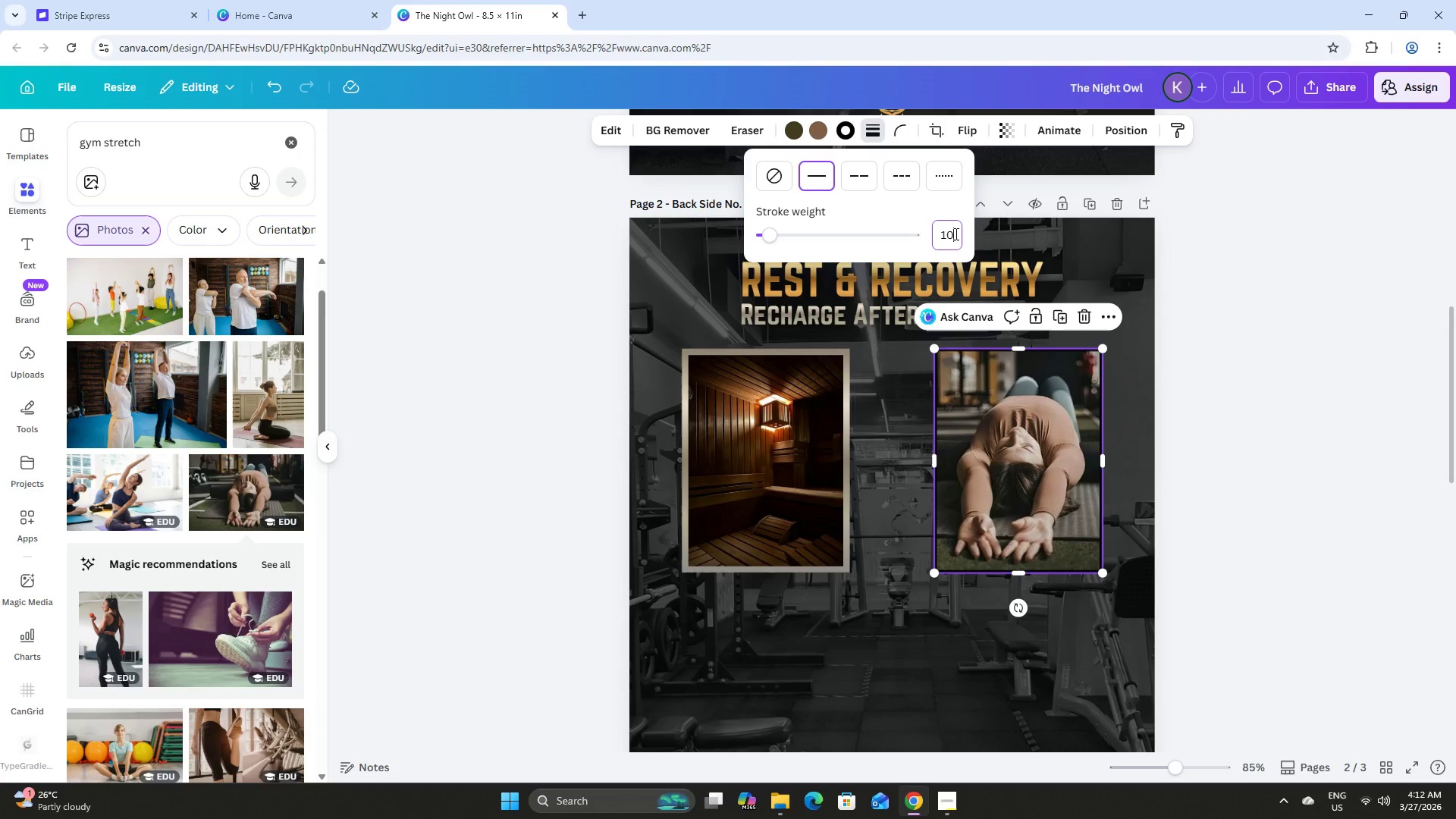 
key(Numpad0)
 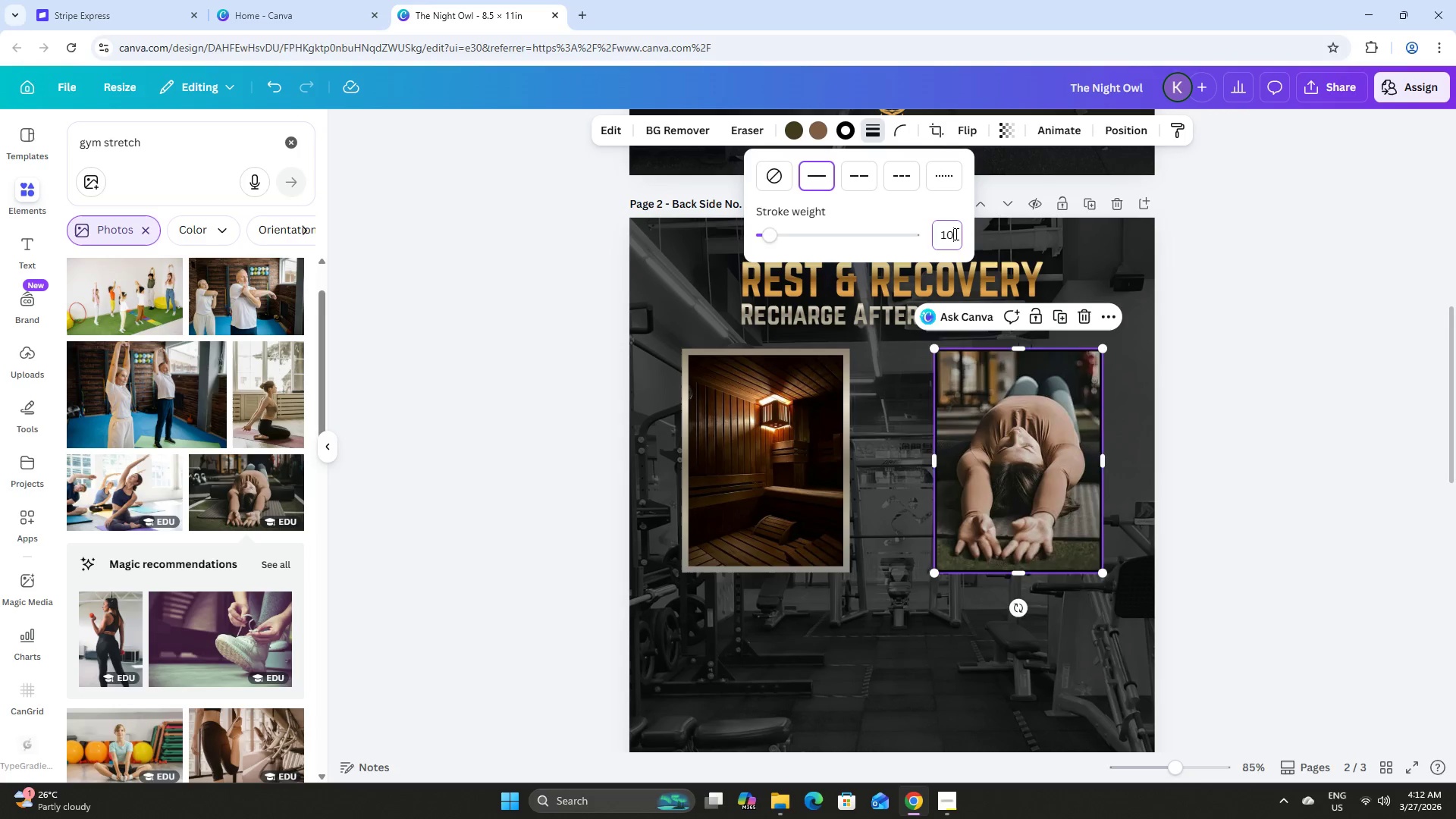 
key(NumpadEnter)
 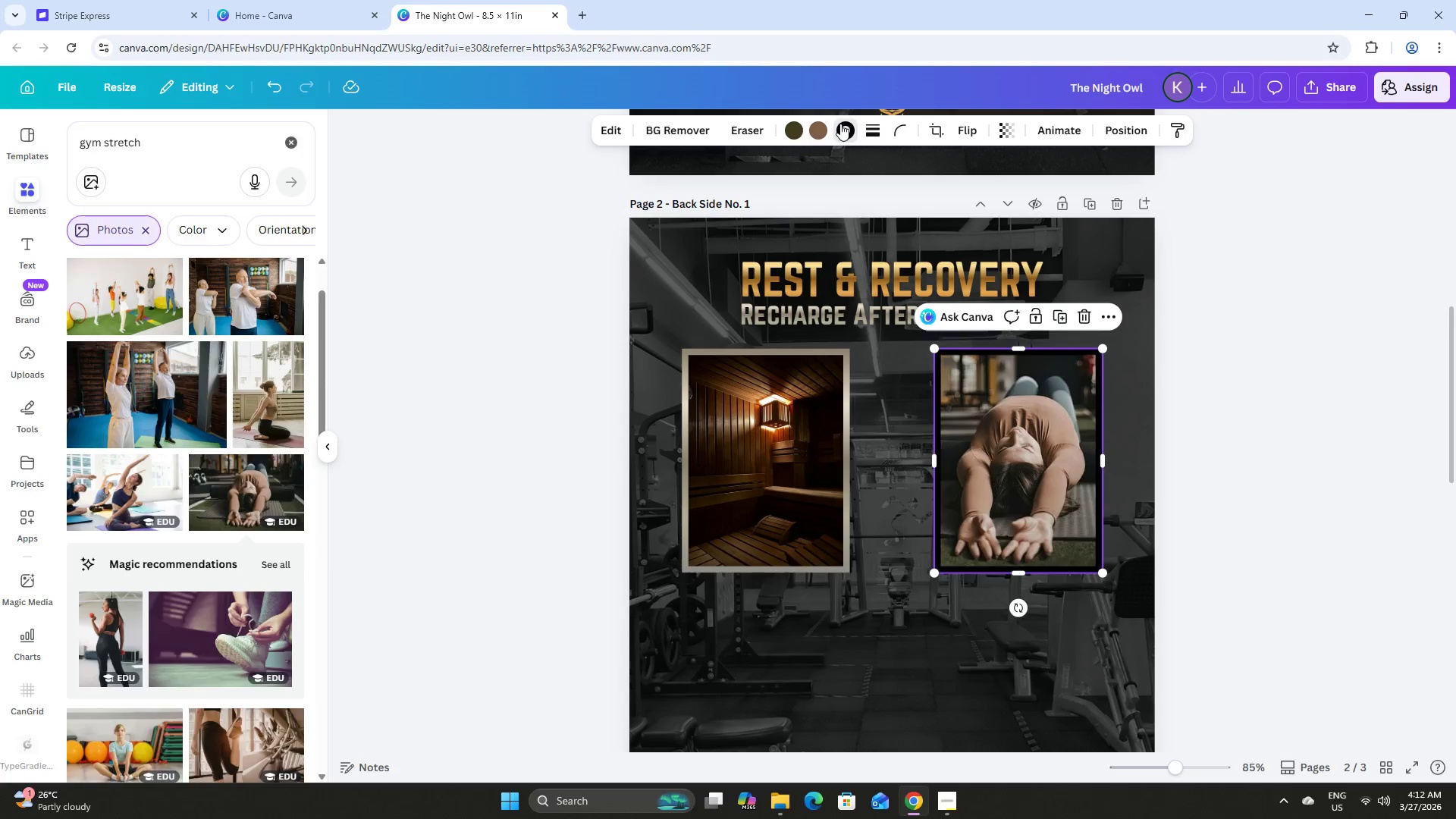 
left_click([224, 247])
 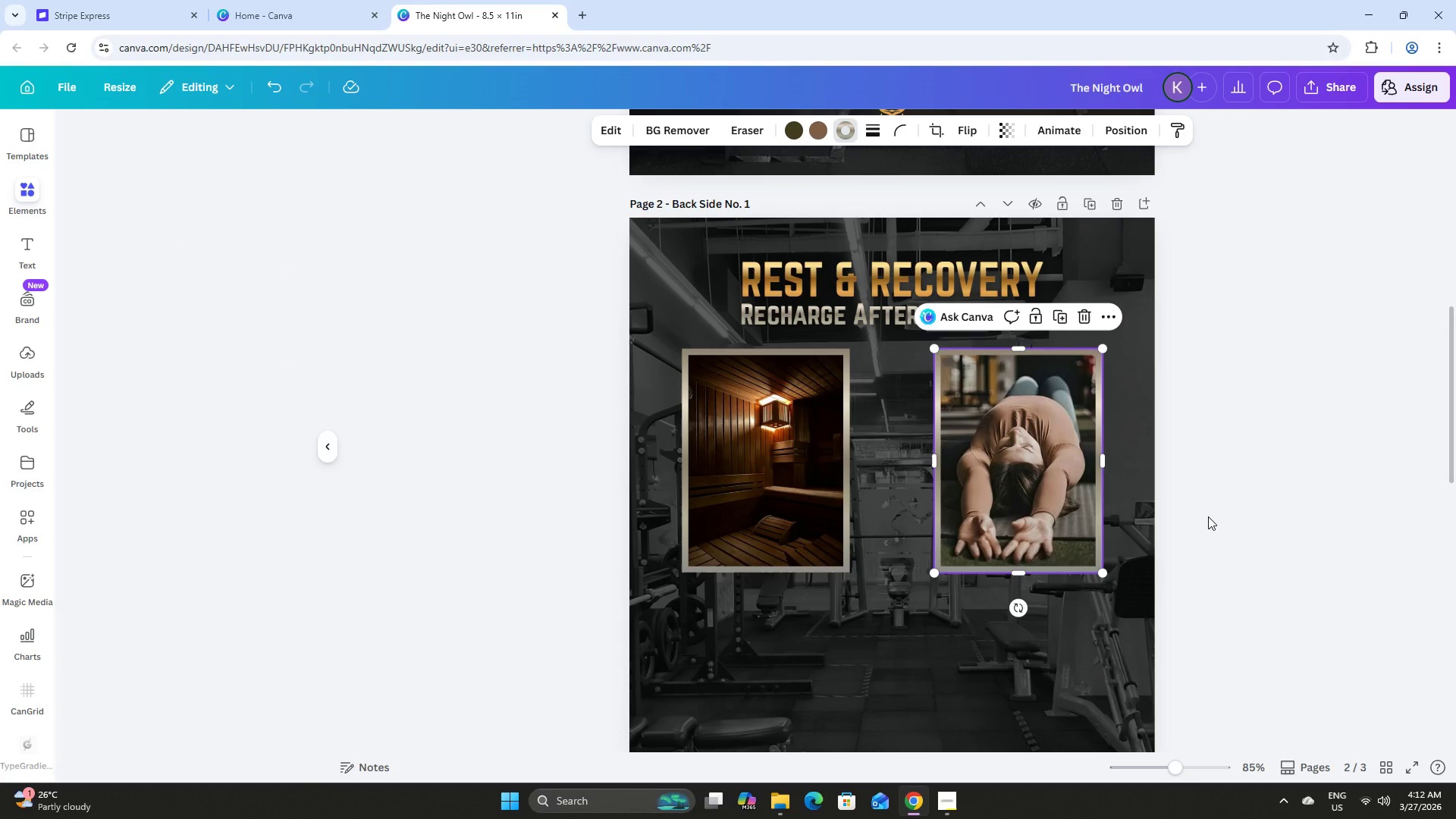 
double_click([1208, 516])
 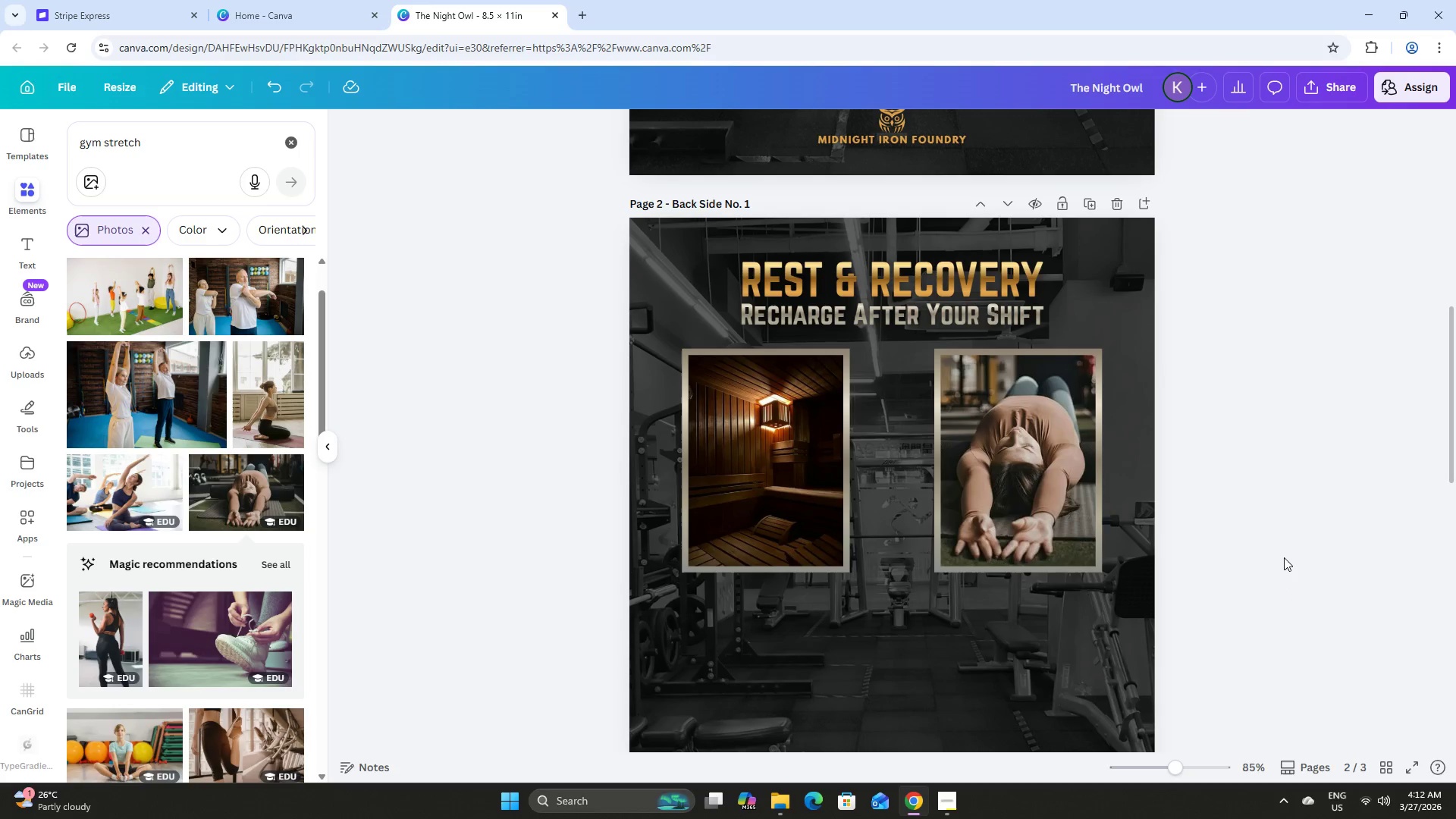 
scroll: coordinate [1282, 550], scroll_direction: down, amount: 2.0
 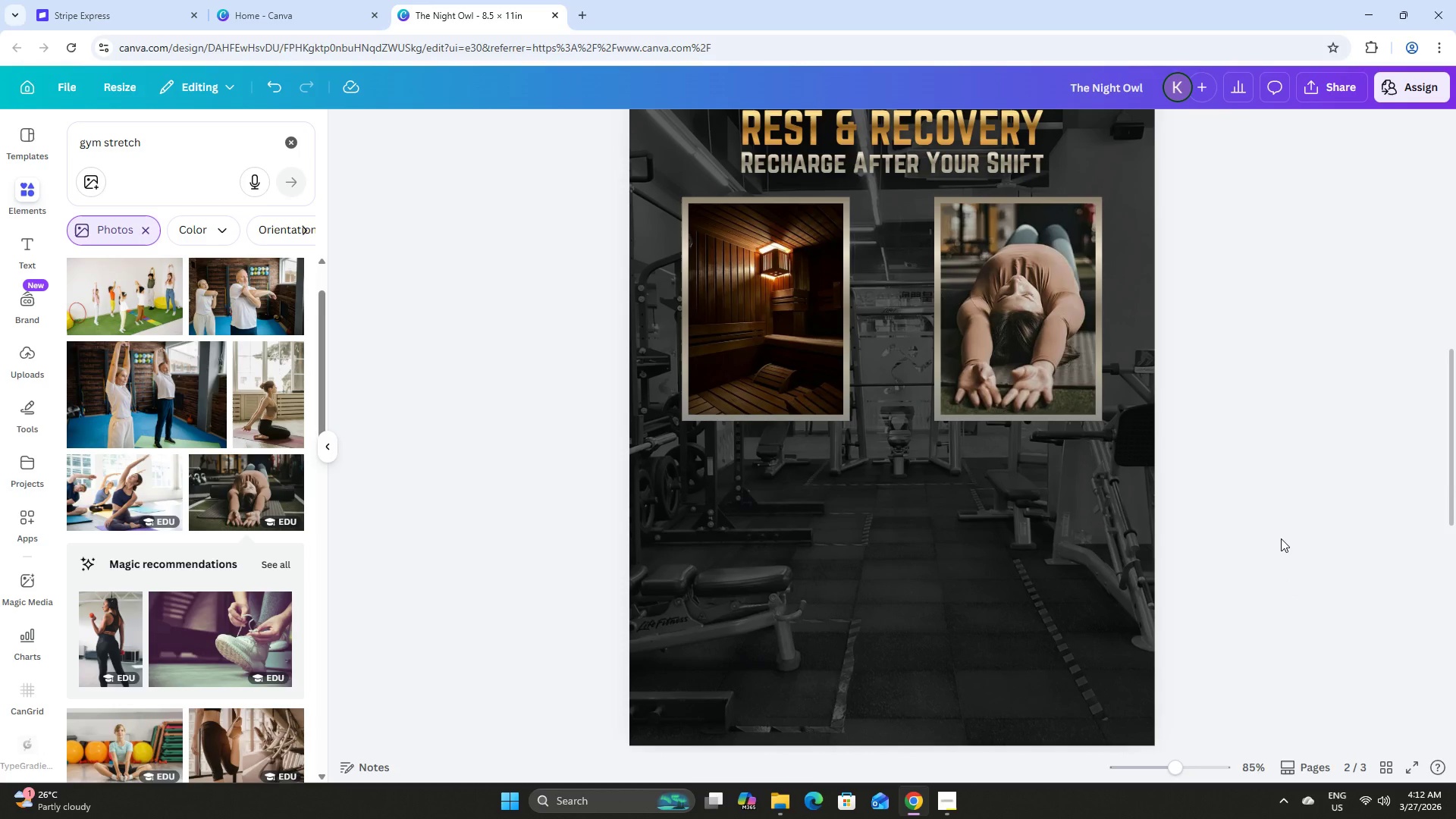 
scroll: coordinate [1281, 536], scroll_direction: up, amount: 3.0
 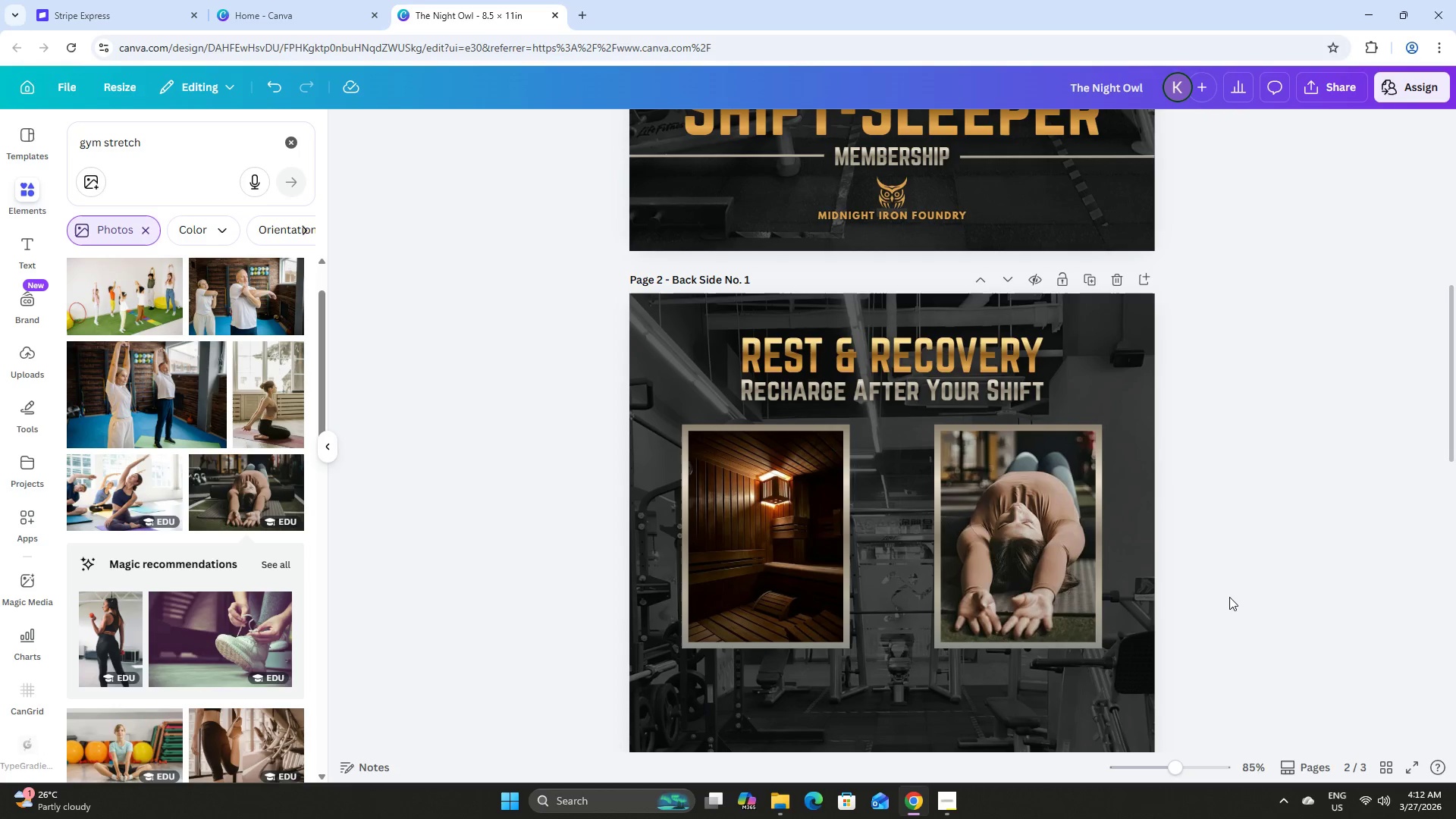 
left_click([1053, 519])
 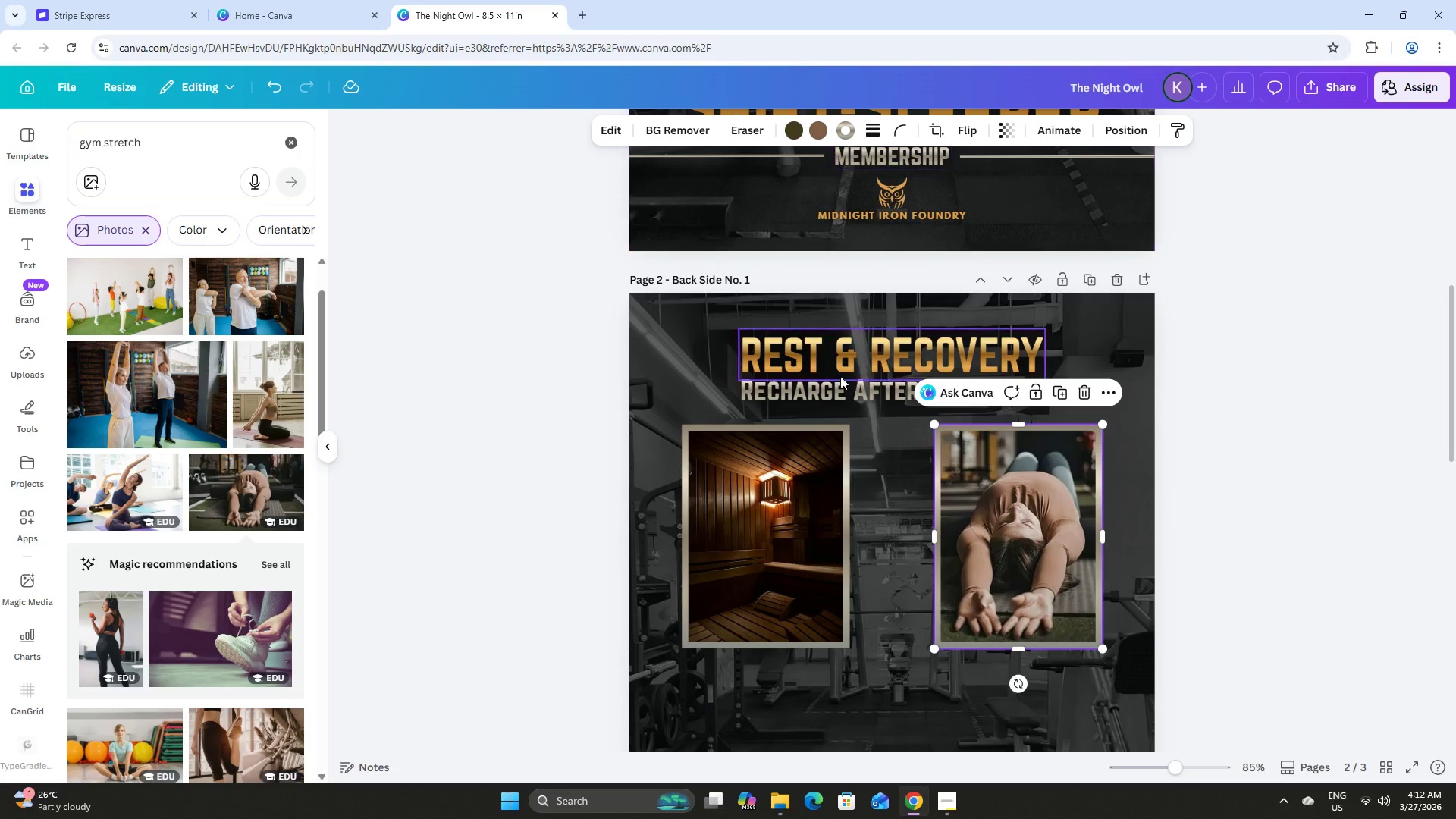 
left_click([813, 467])
 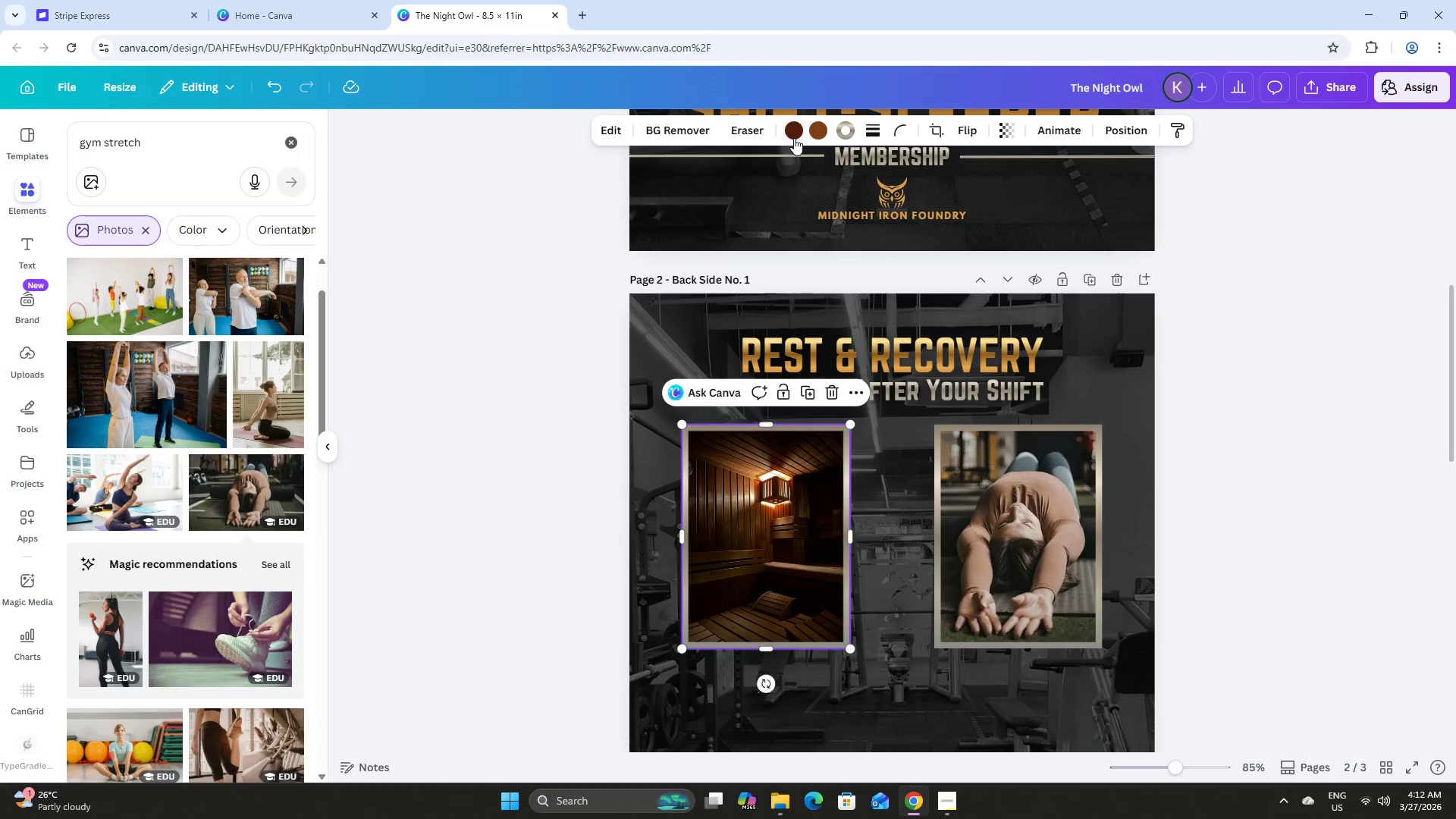 
double_click([793, 127])
 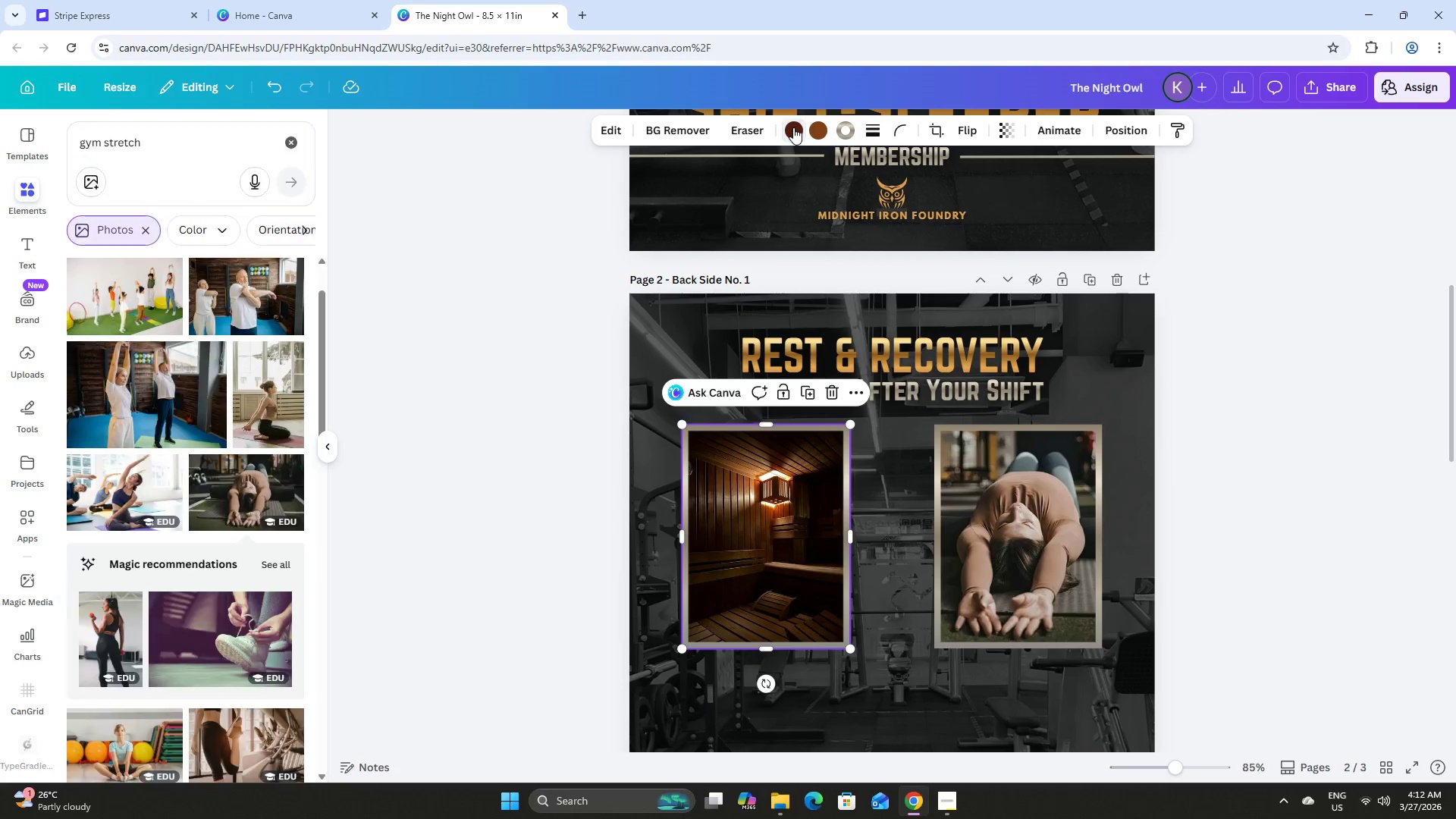 
triple_click([793, 127])
 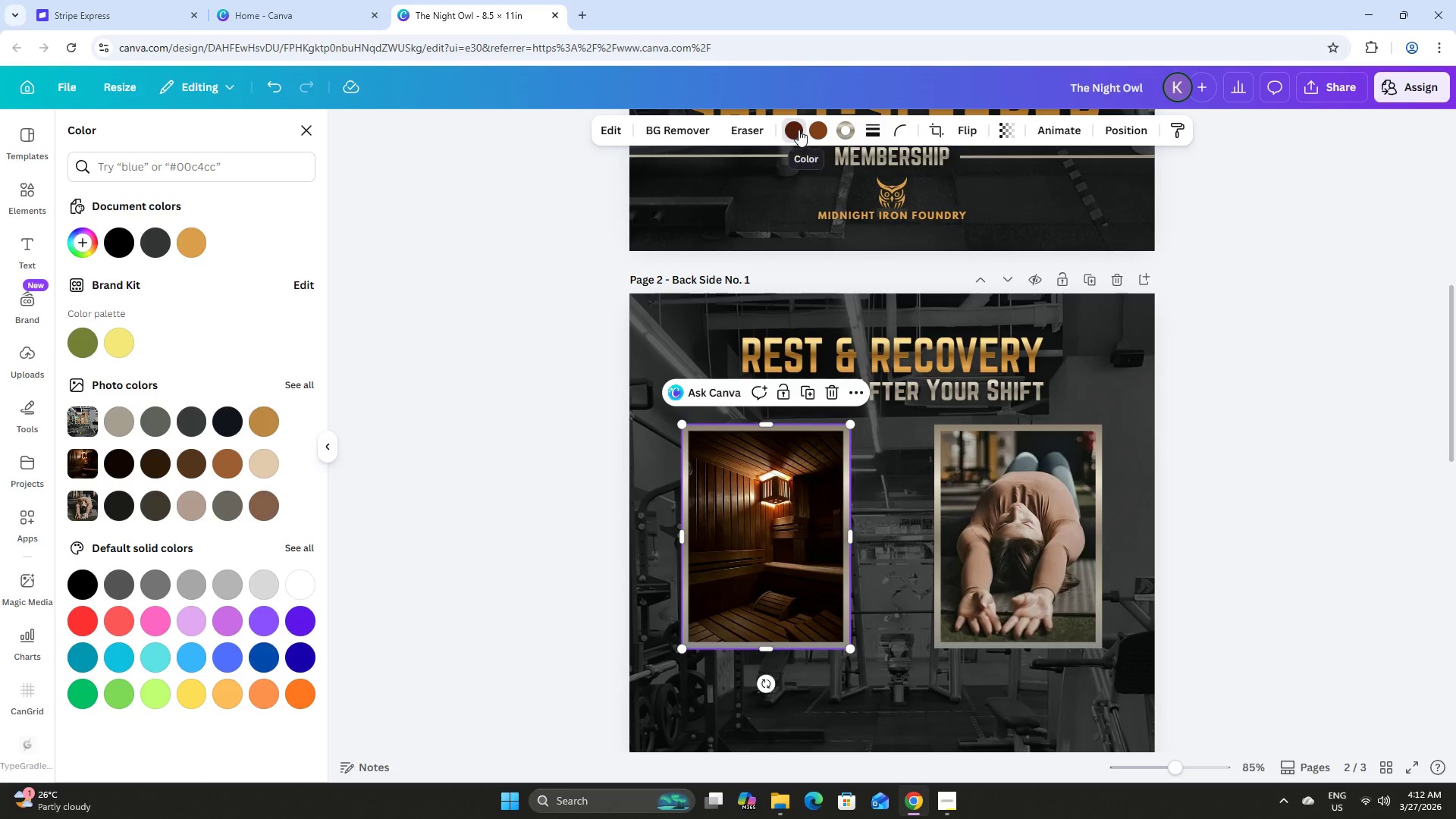 
double_click([799, 130])
 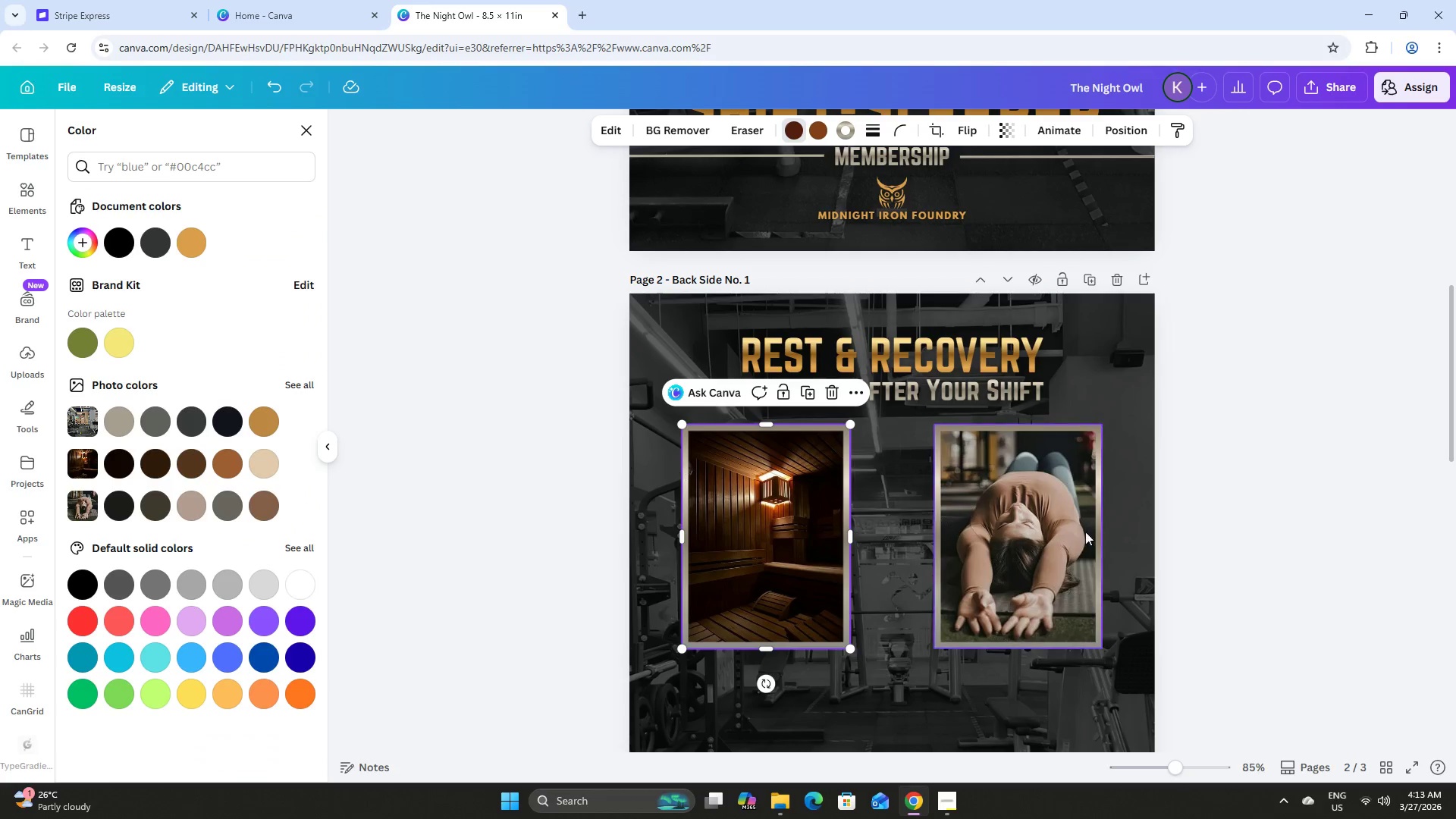 
left_click([1043, 538])
 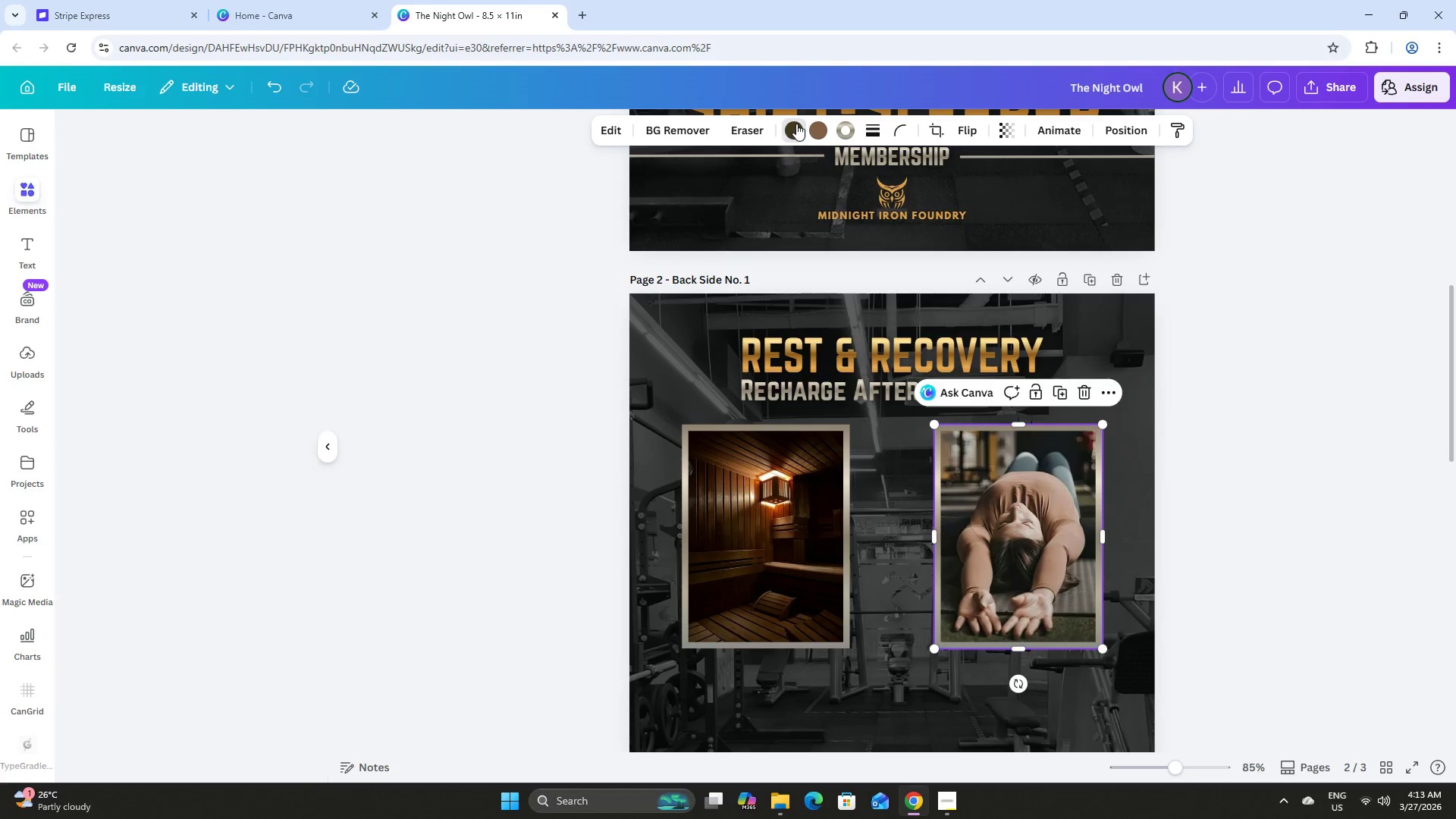 
left_click([796, 124])
 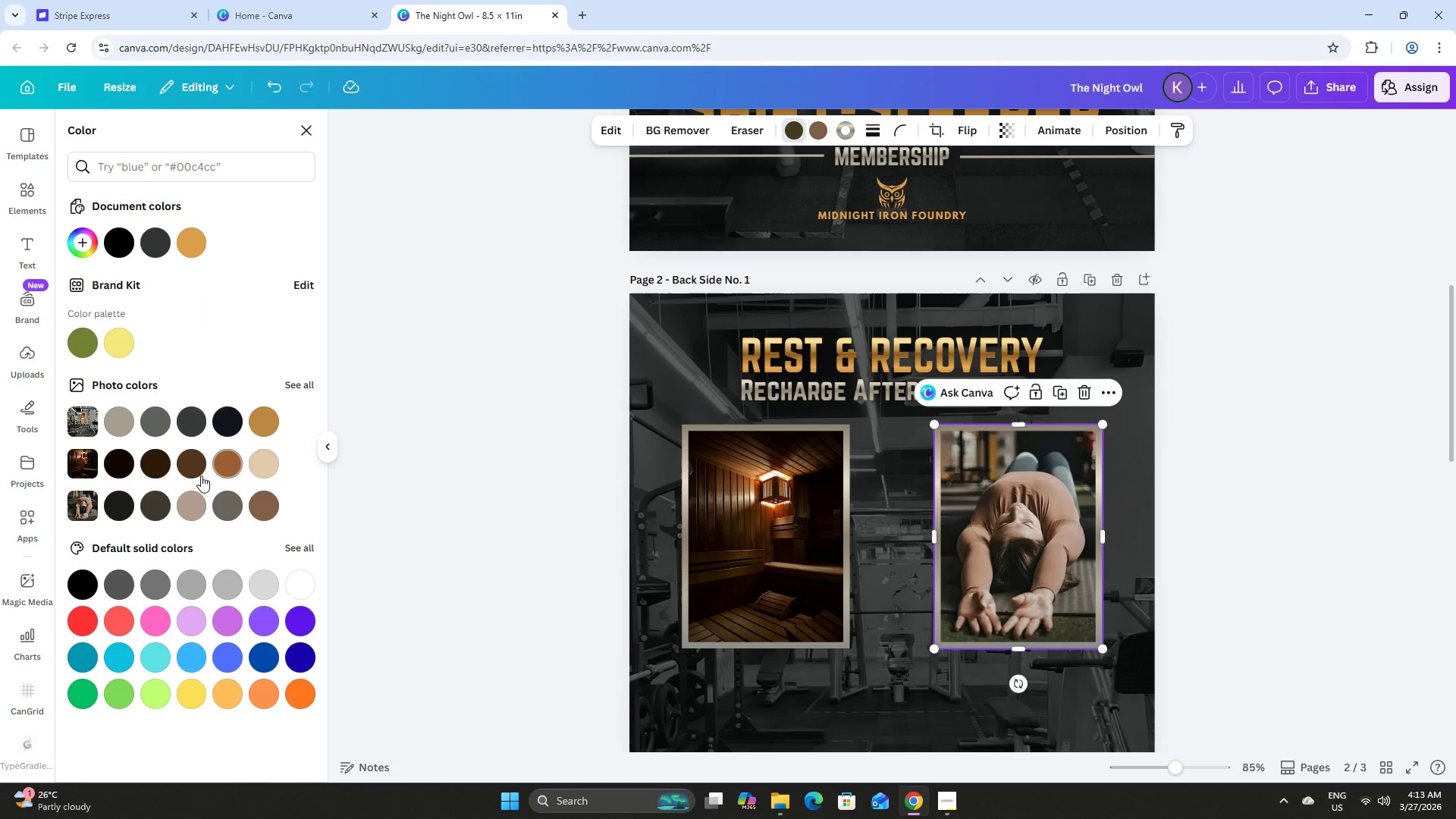 
left_click([191, 467])
 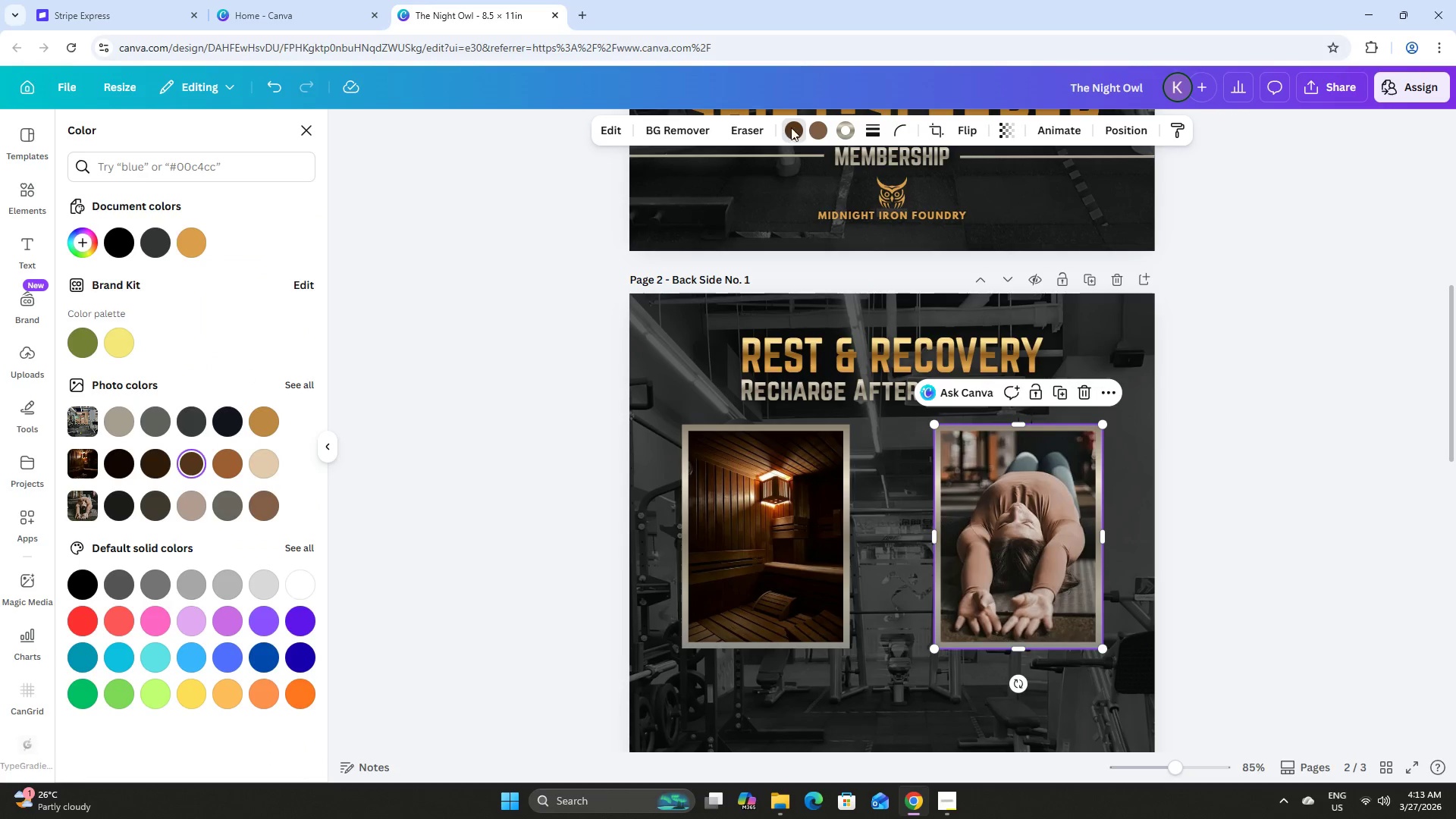 
left_click([821, 129])
 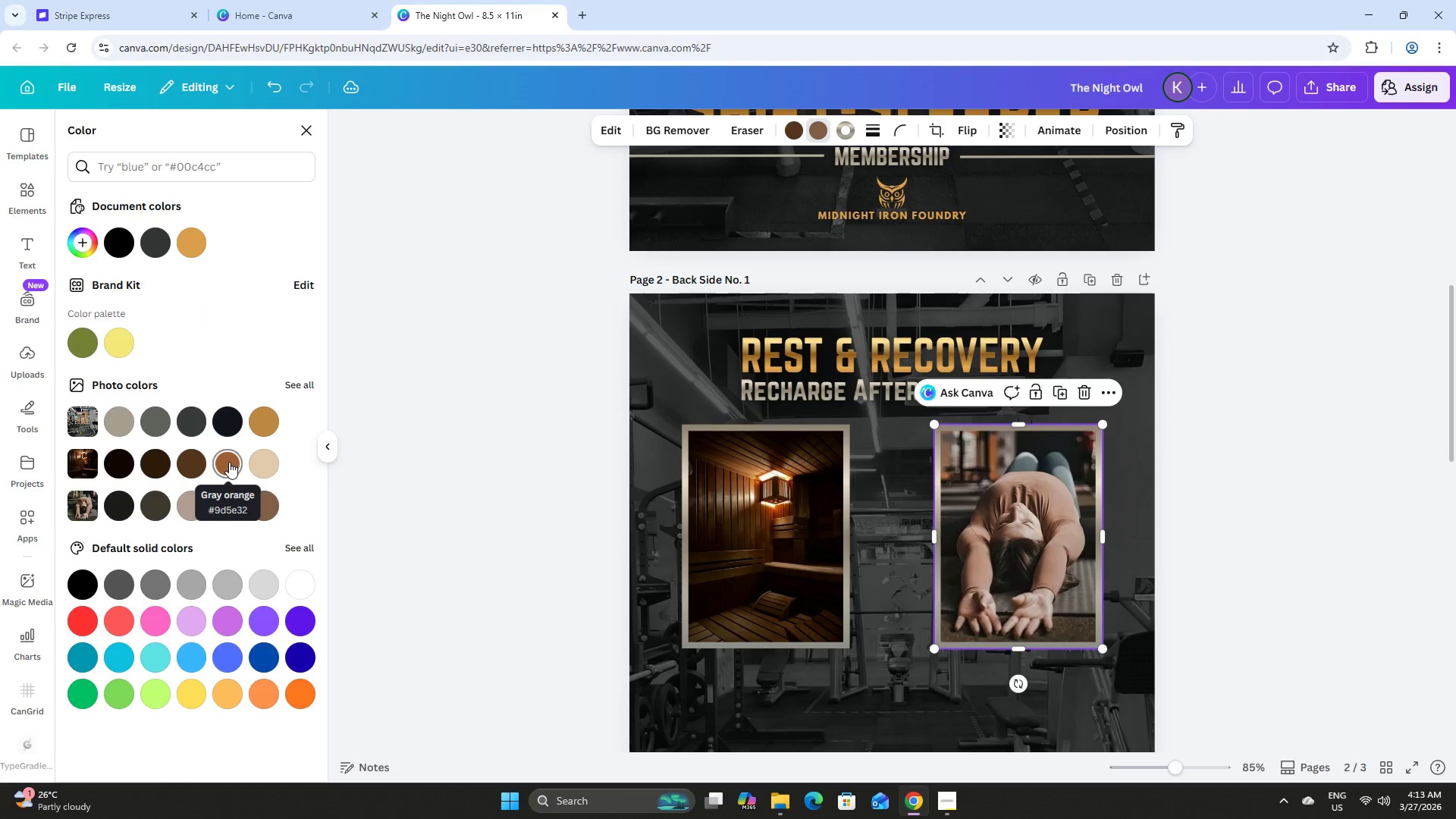 
left_click([229, 462])
 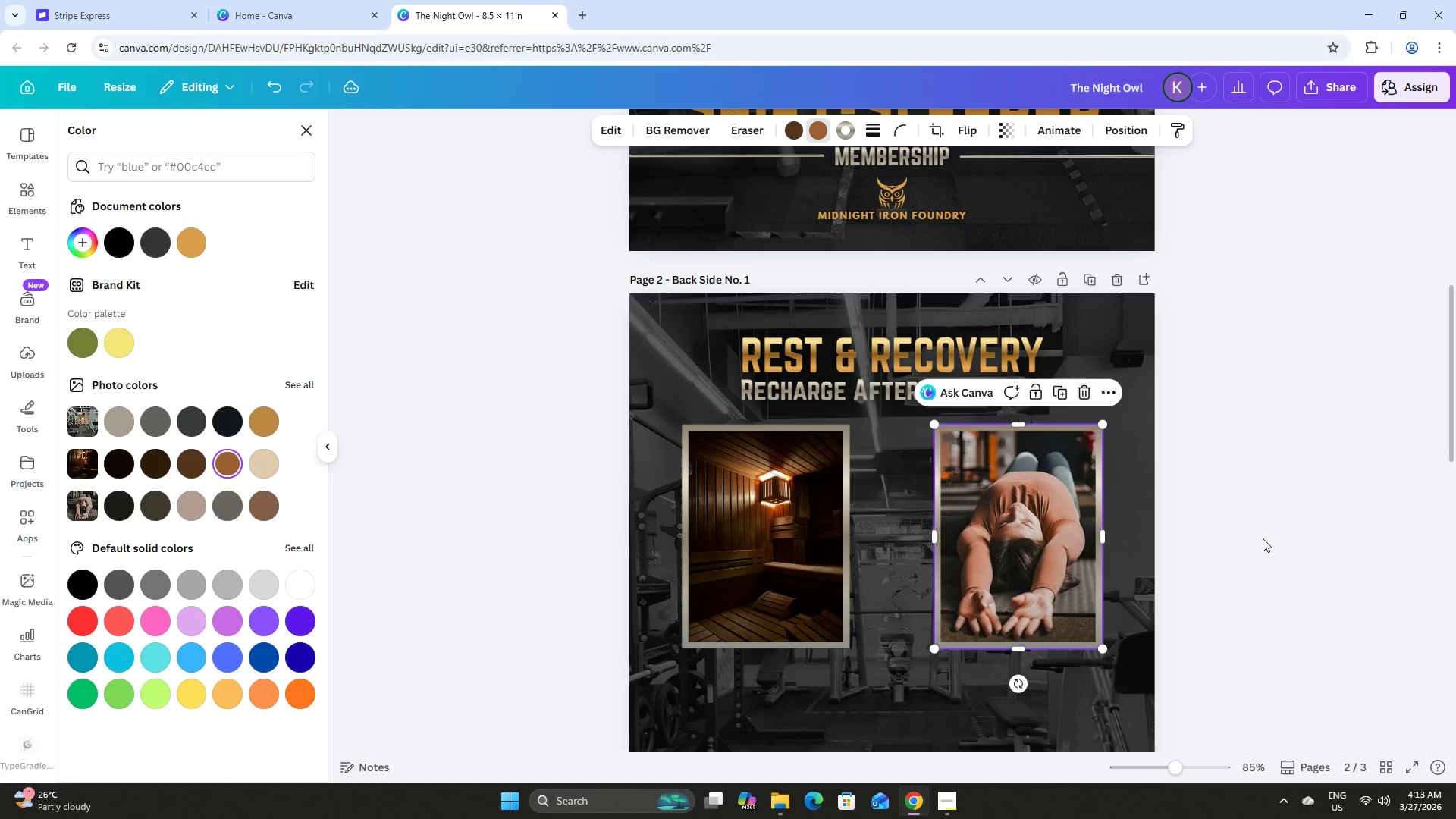 
double_click([1263, 538])
 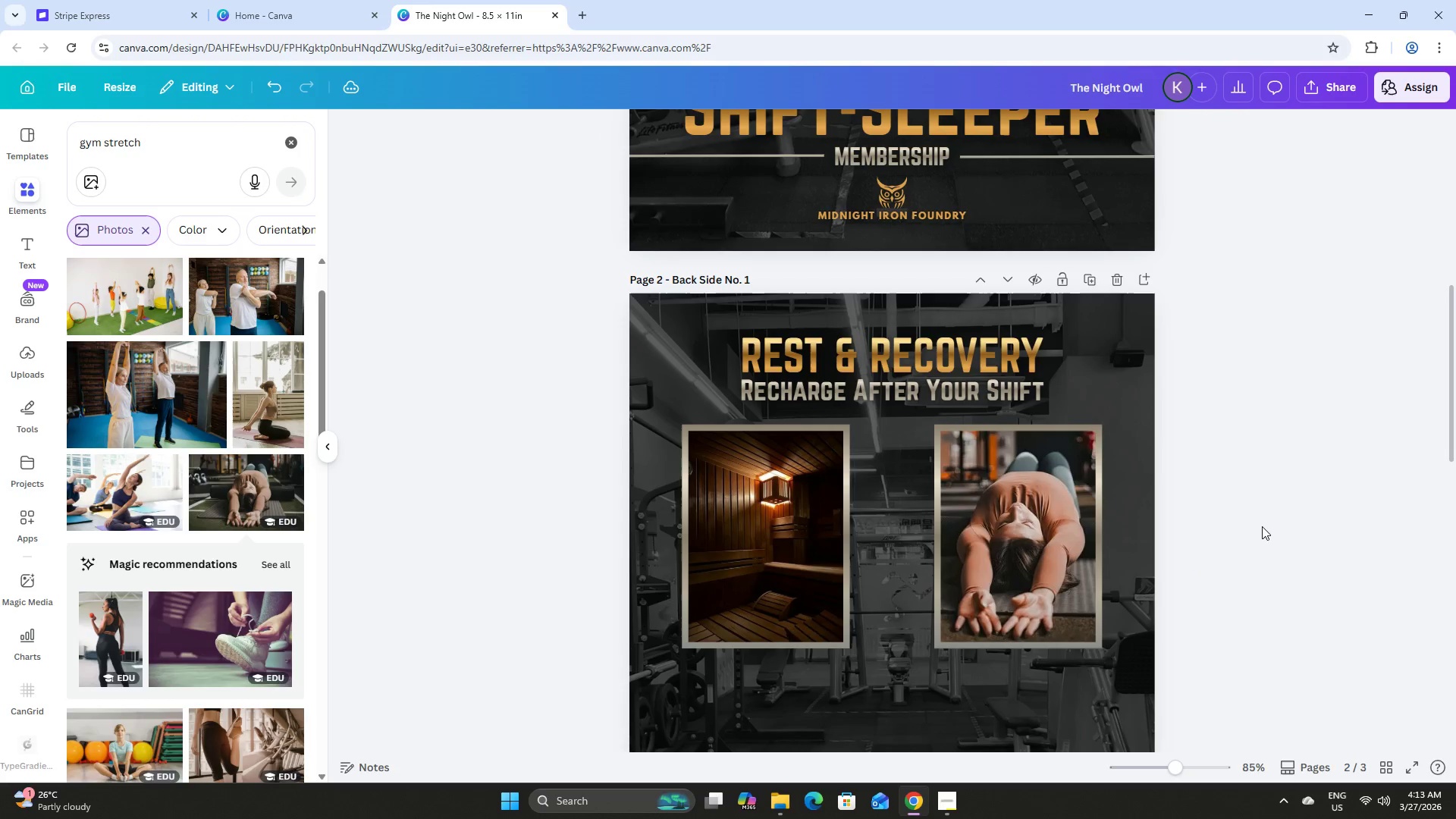 
scroll: coordinate [1261, 523], scroll_direction: down, amount: 1.0
 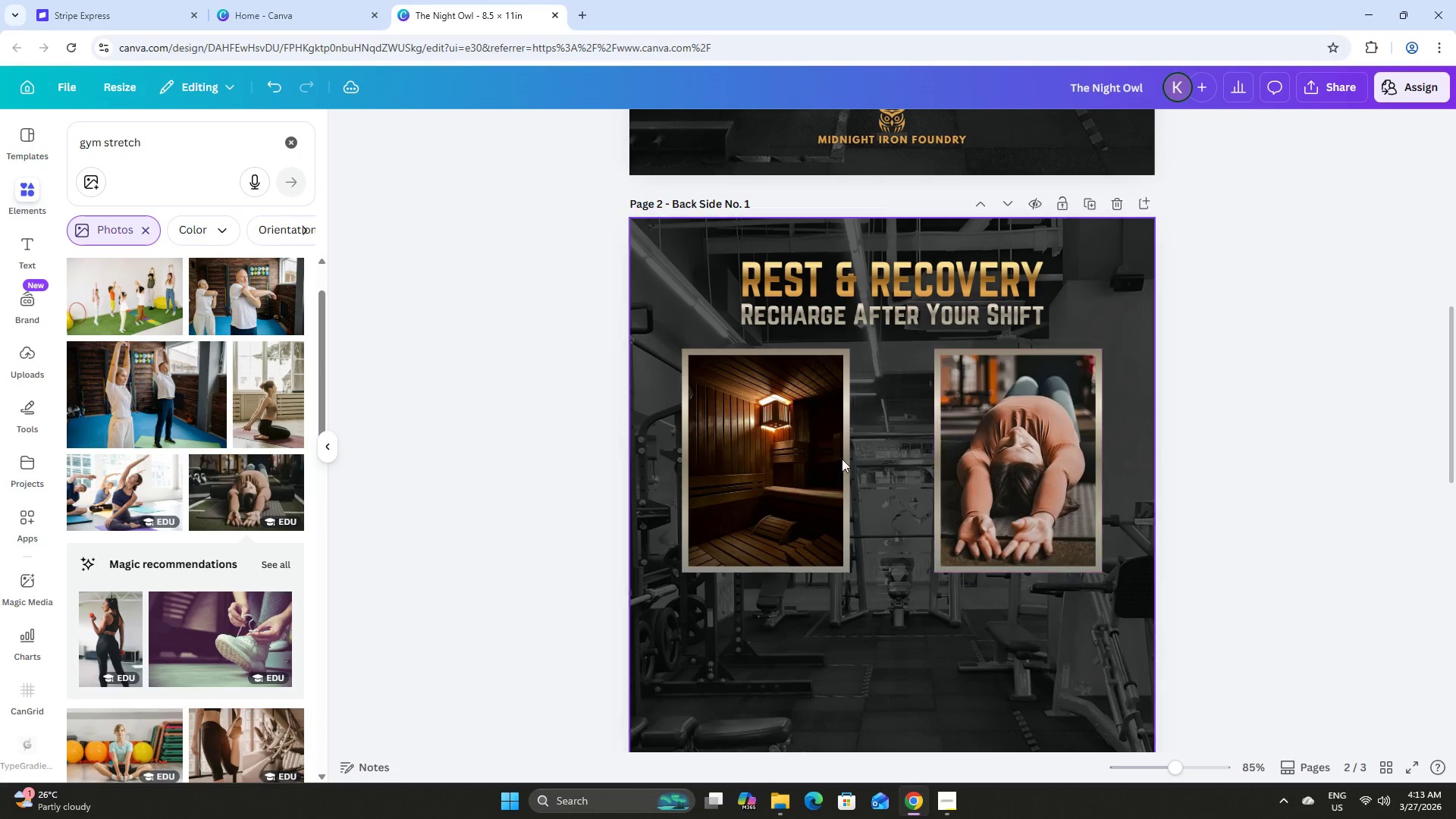 
left_click([791, 459])
 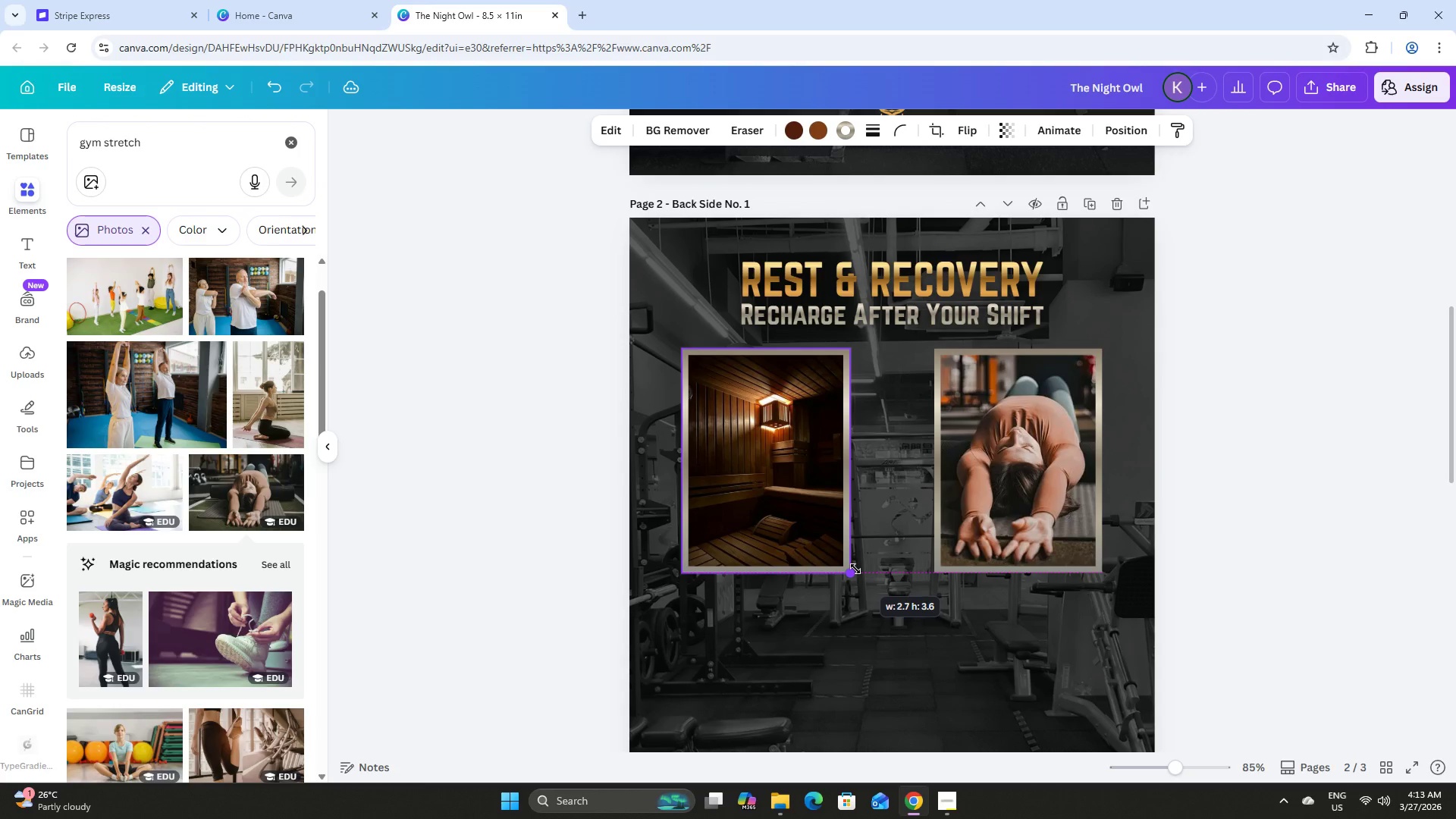 
left_click([965, 583])
 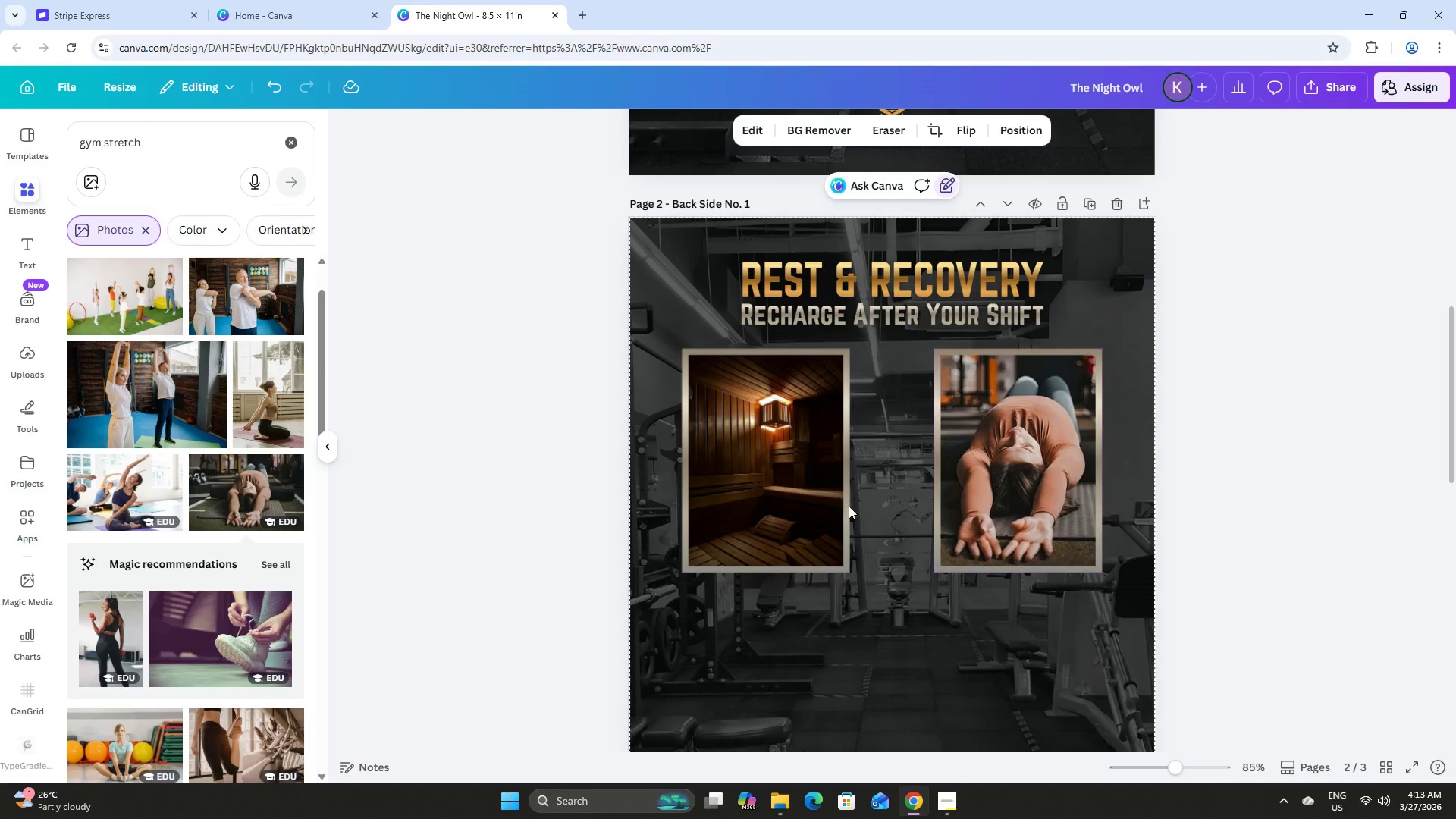 
left_click([821, 487])
 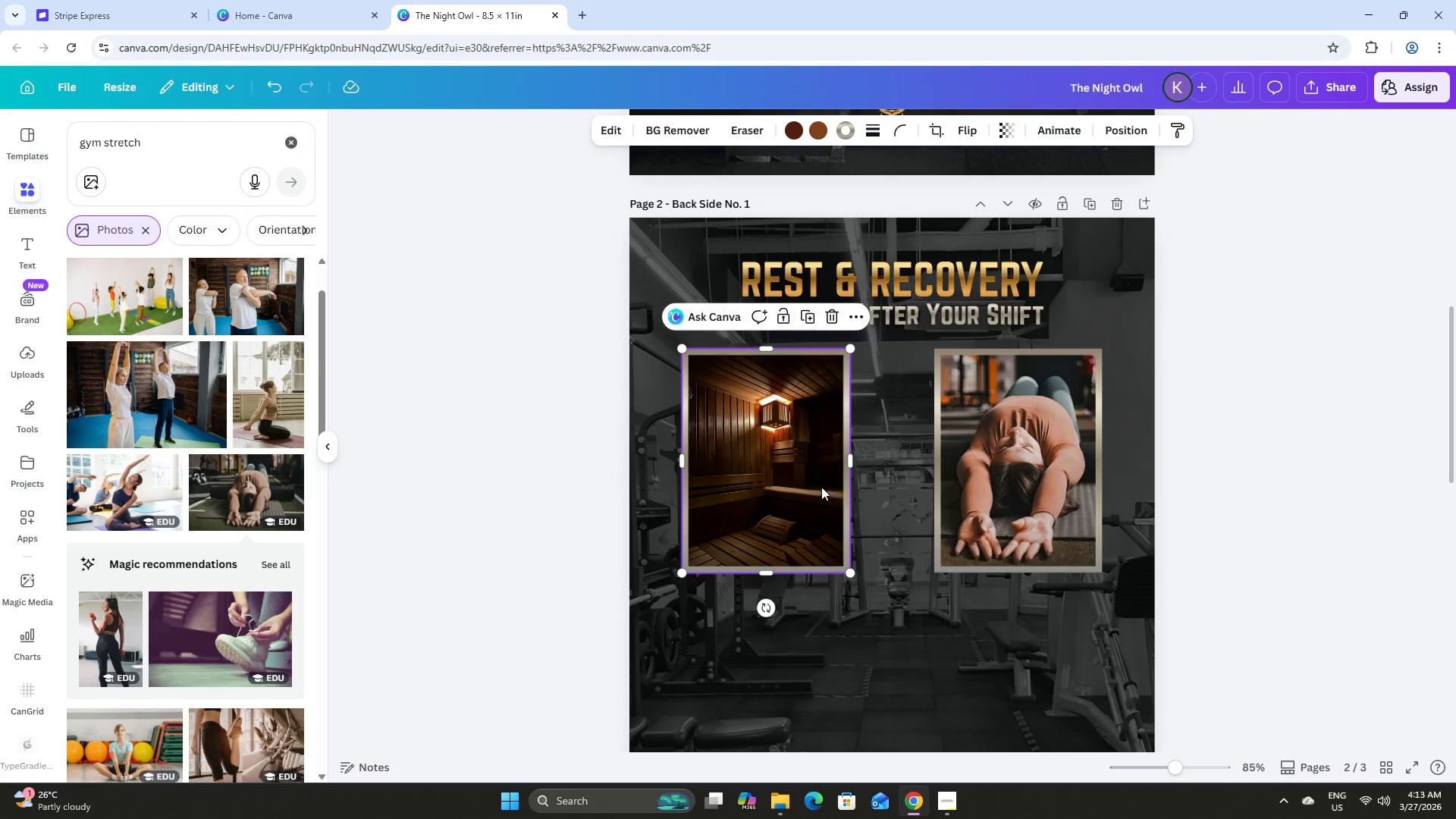 
left_click_drag(start_coordinate=[821, 487], to_coordinate=[844, 491])
 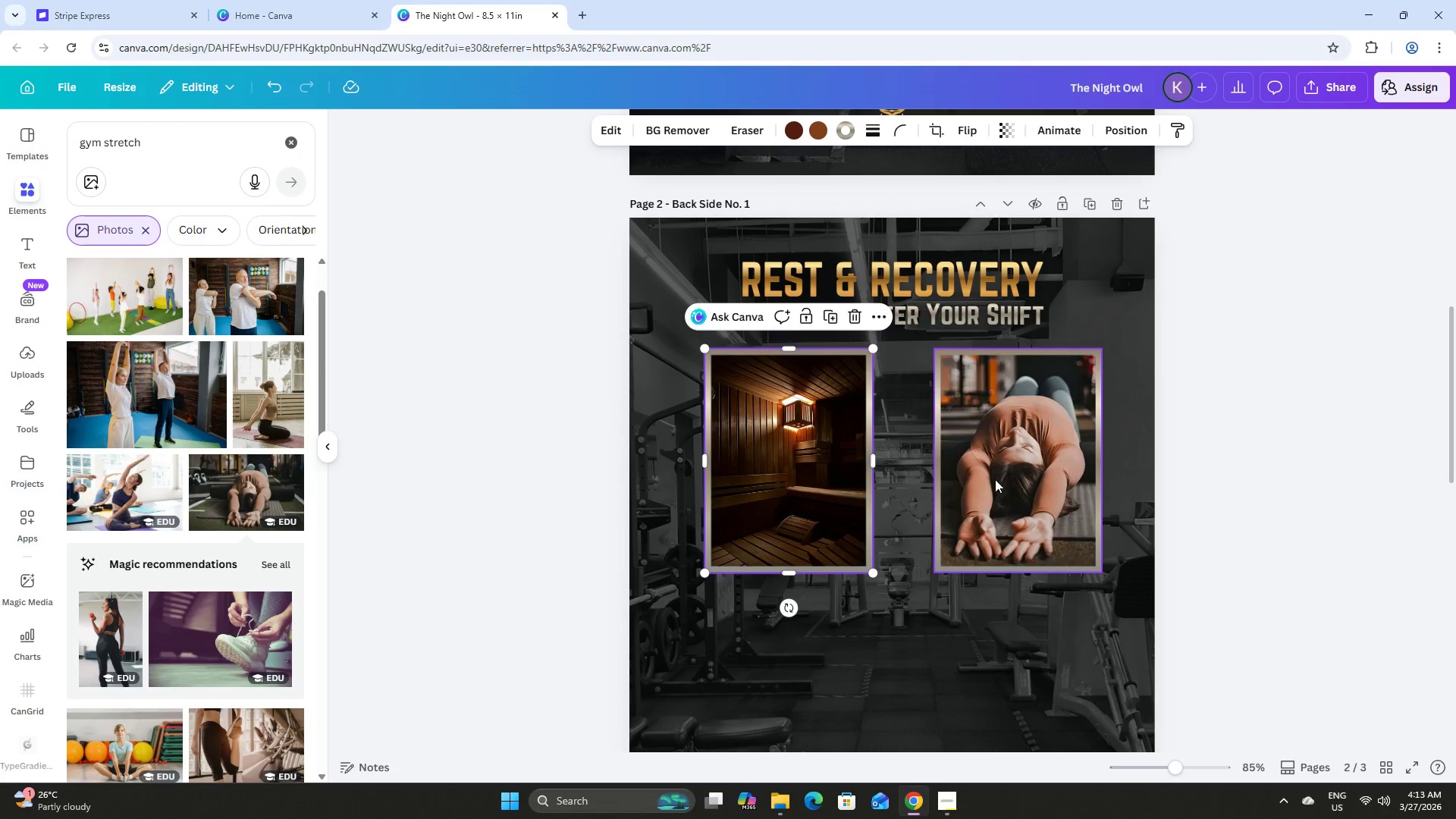 
left_click_drag(start_coordinate=[996, 479], to_coordinate=[980, 478])
 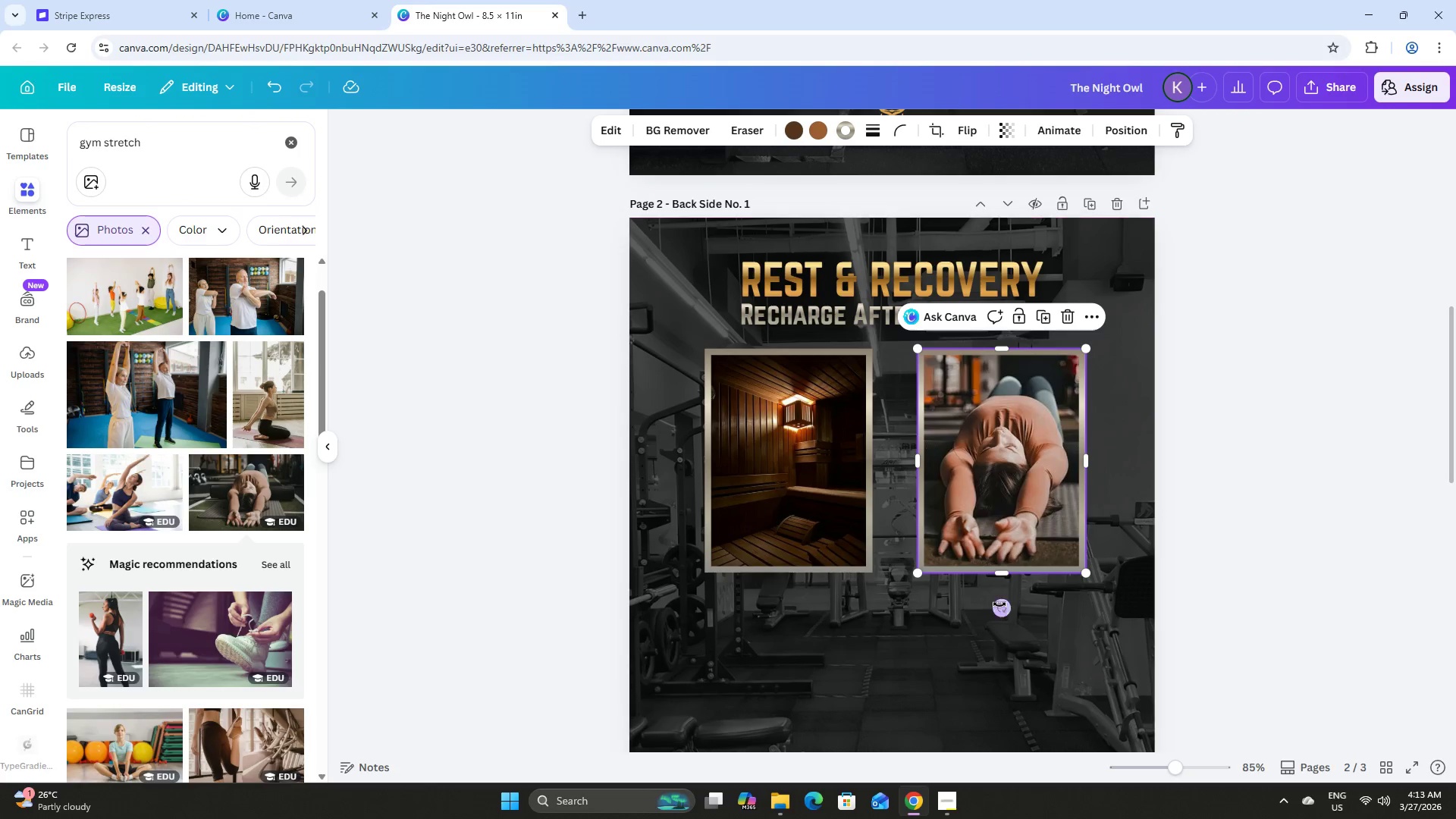 
left_click_drag(start_coordinate=[999, 604], to_coordinate=[992, 596])
 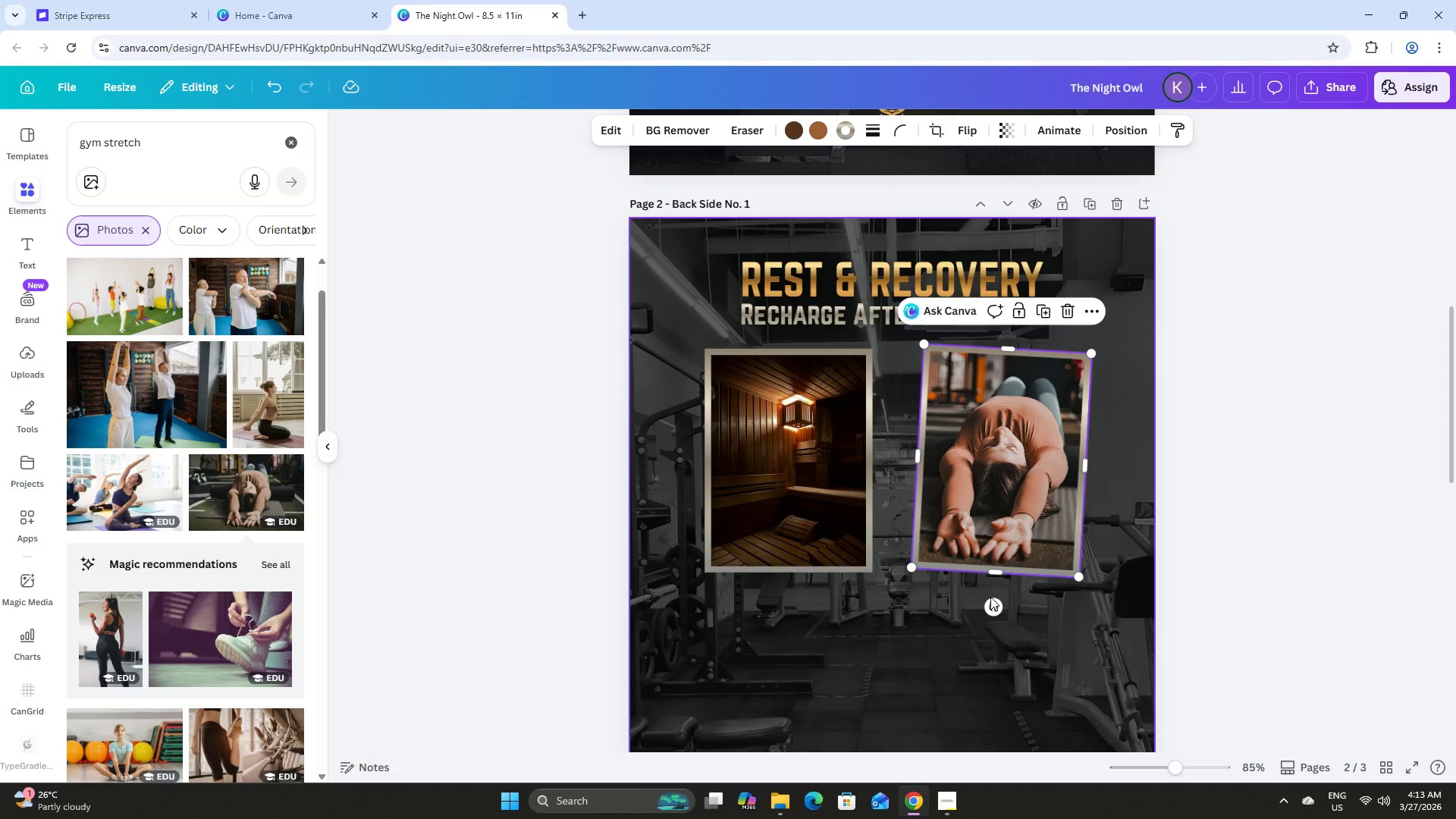 
key(Control+Z)
 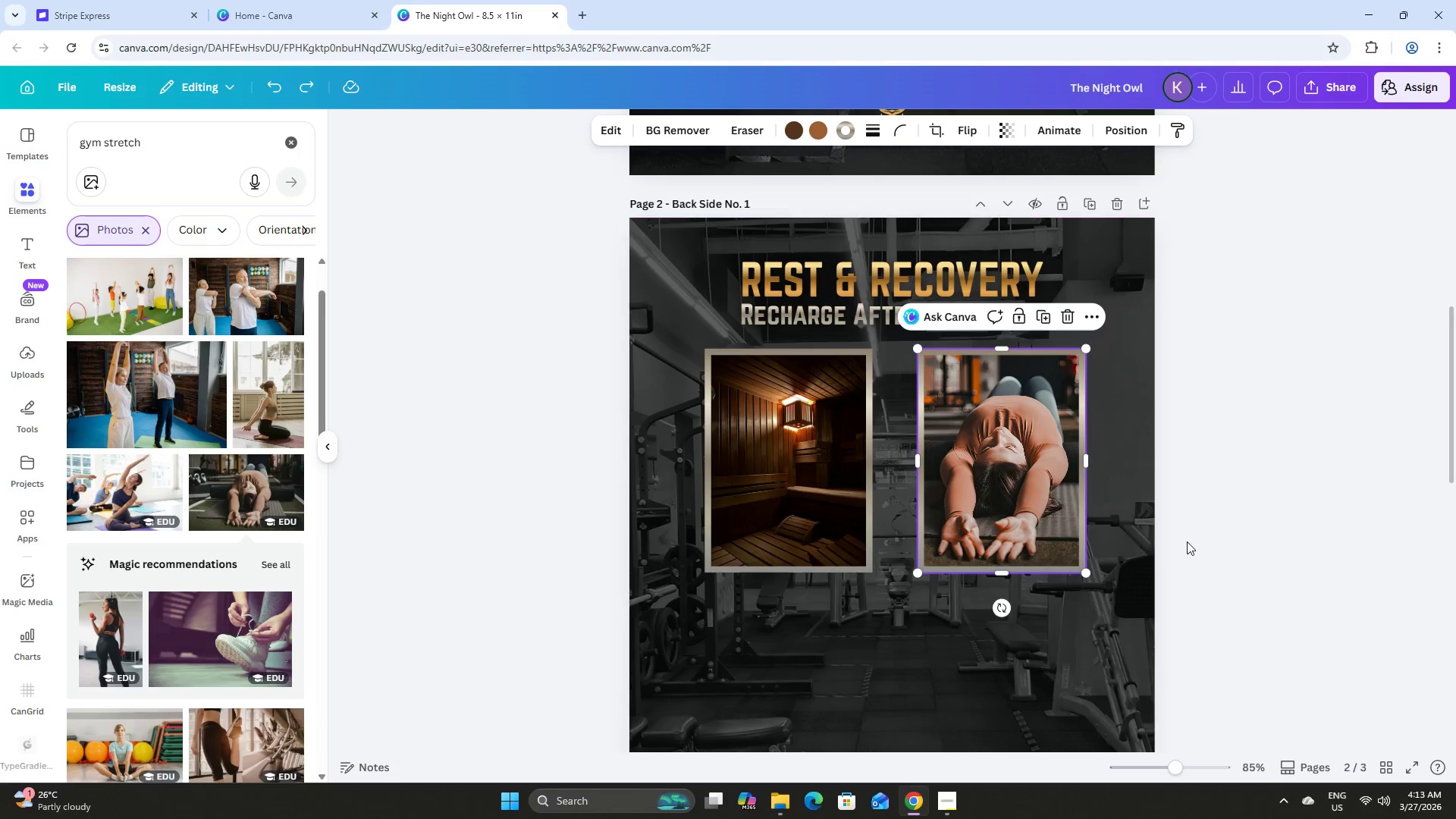 
left_click([1291, 545])
 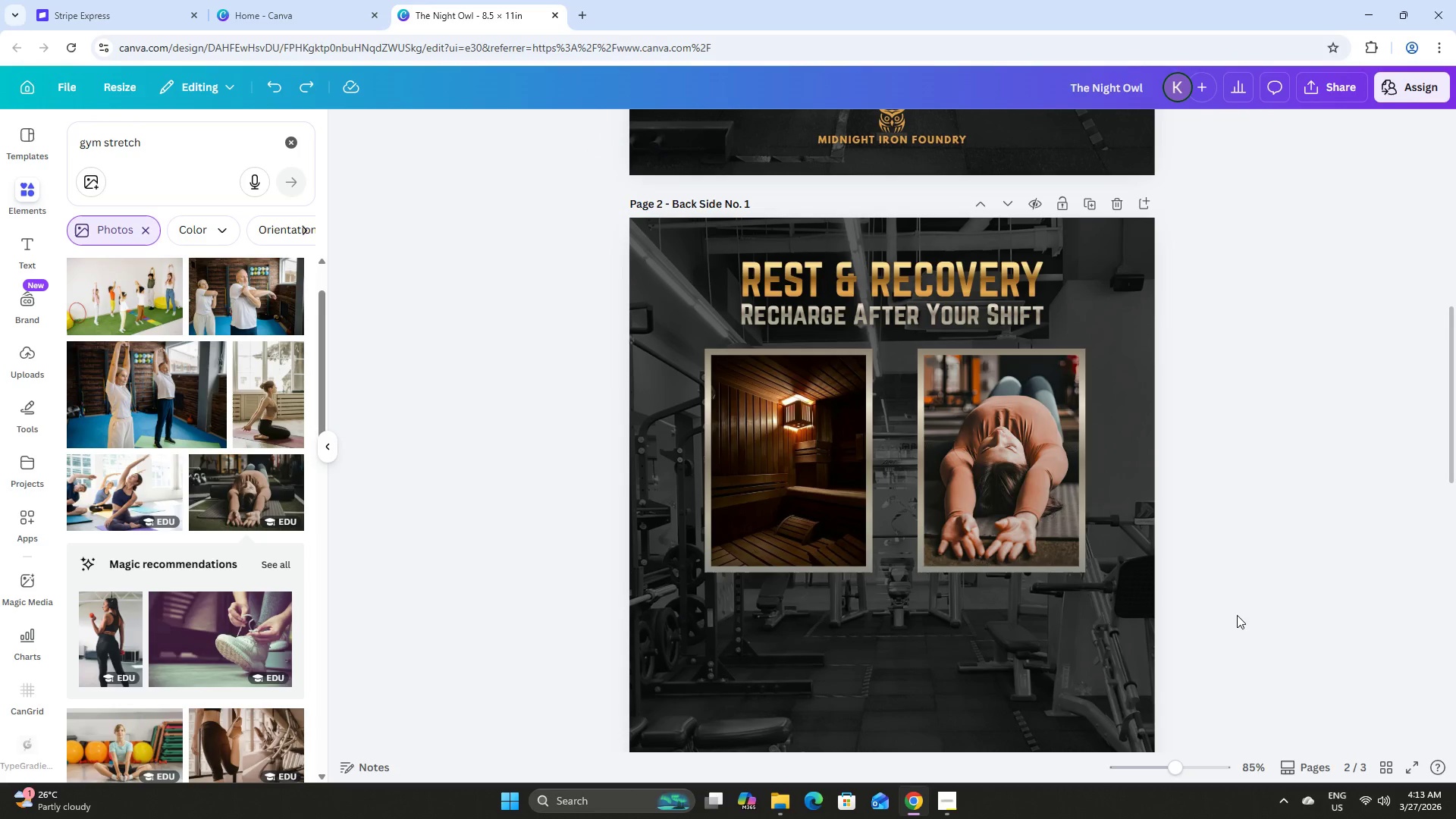 
left_click_drag(start_coordinate=[1235, 620], to_coordinate=[754, 448])
 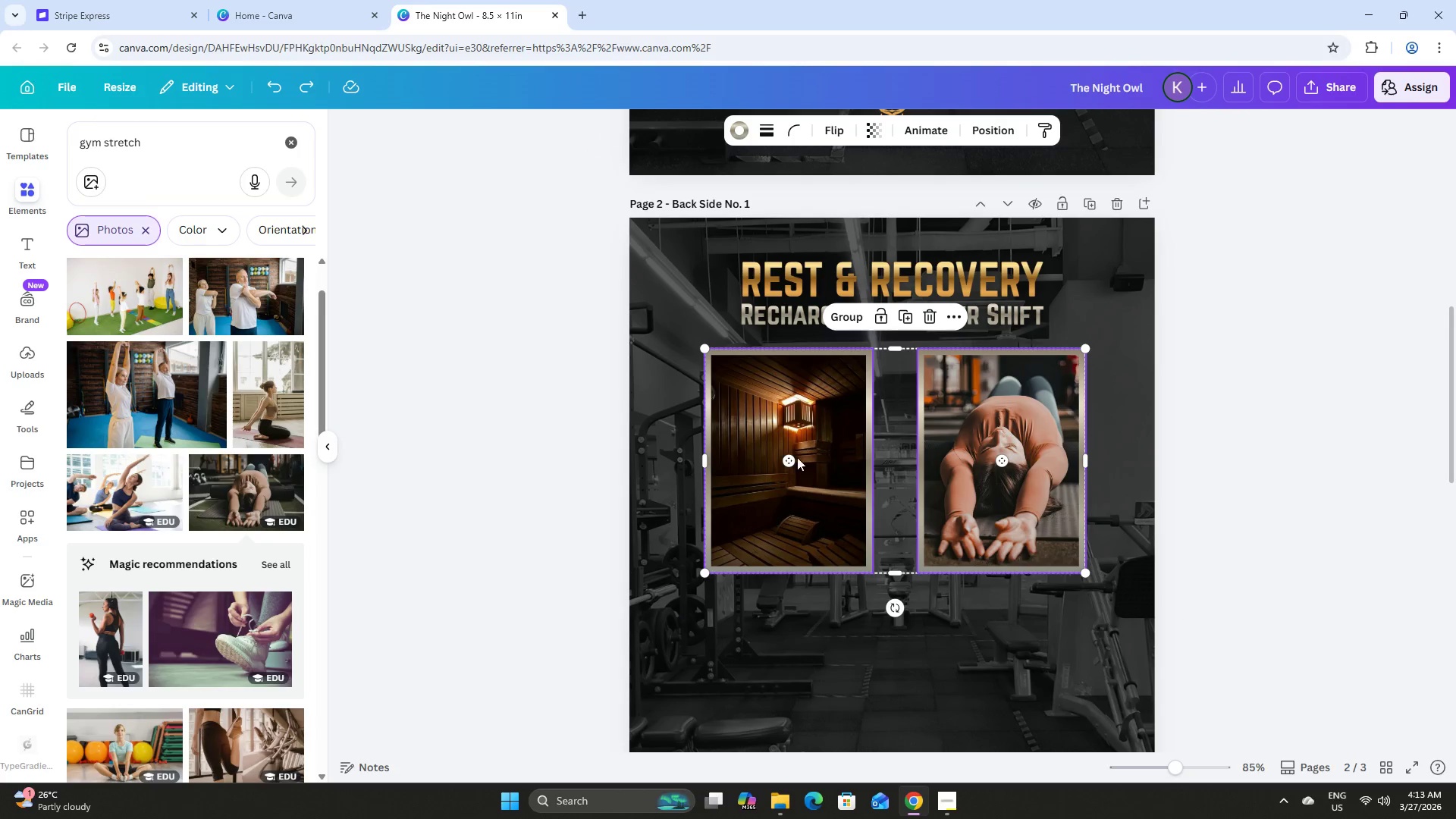 
left_click_drag(start_coordinate=[796, 457], to_coordinate=[814, 460])
 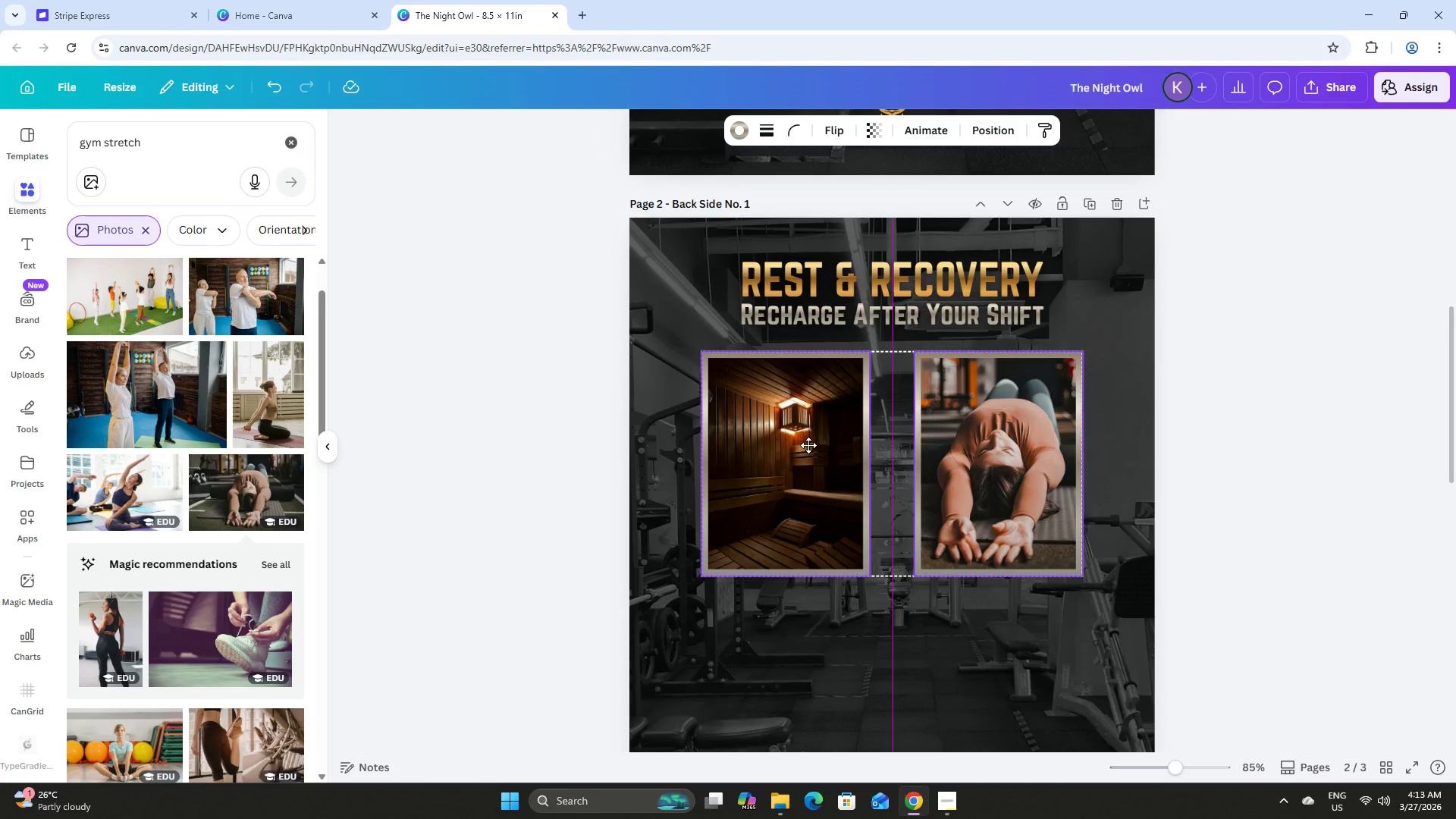 
left_click([1008, 642])
 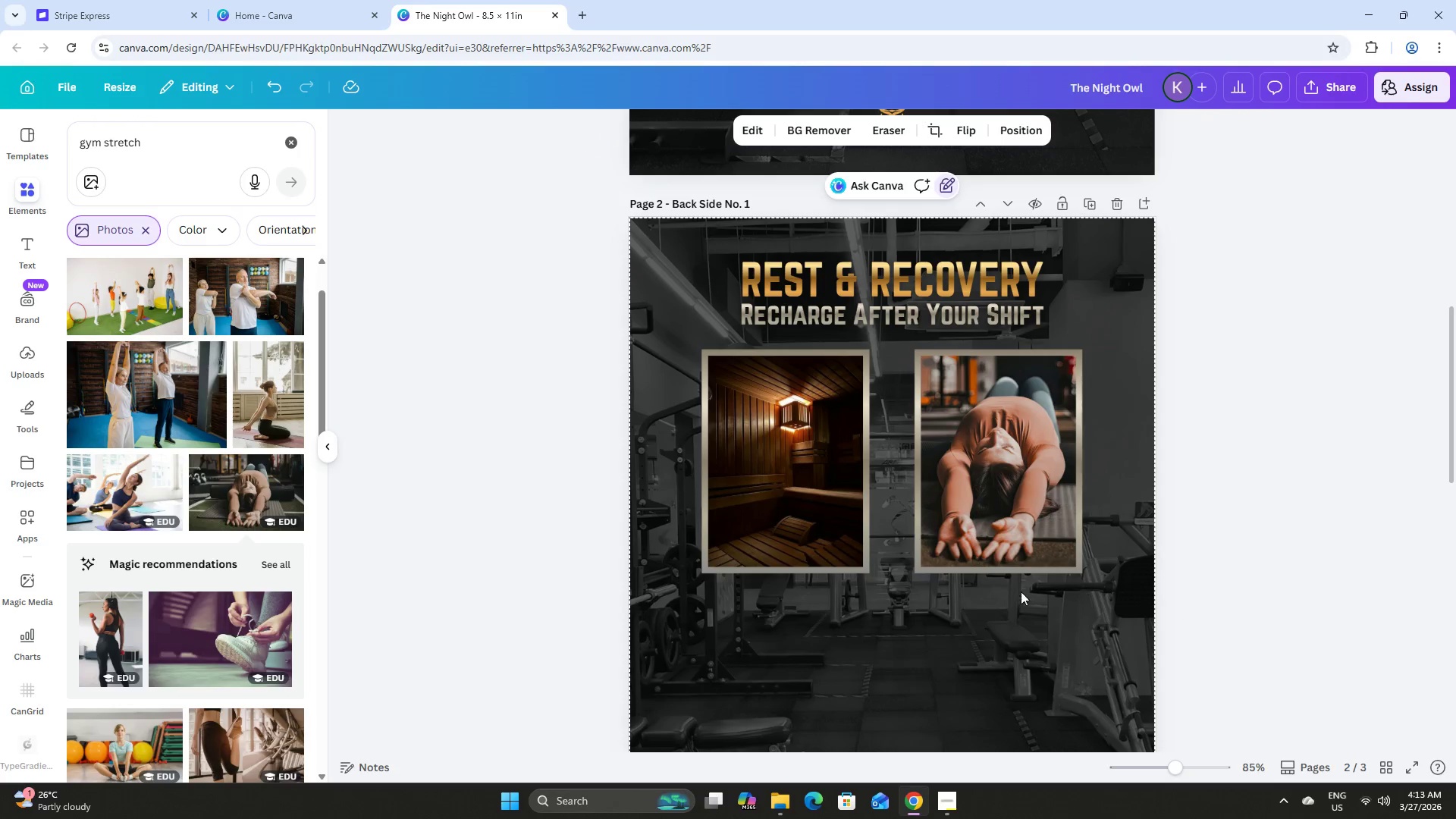 
scroll: coordinate [1021, 565], scroll_direction: up, amount: 2.0
 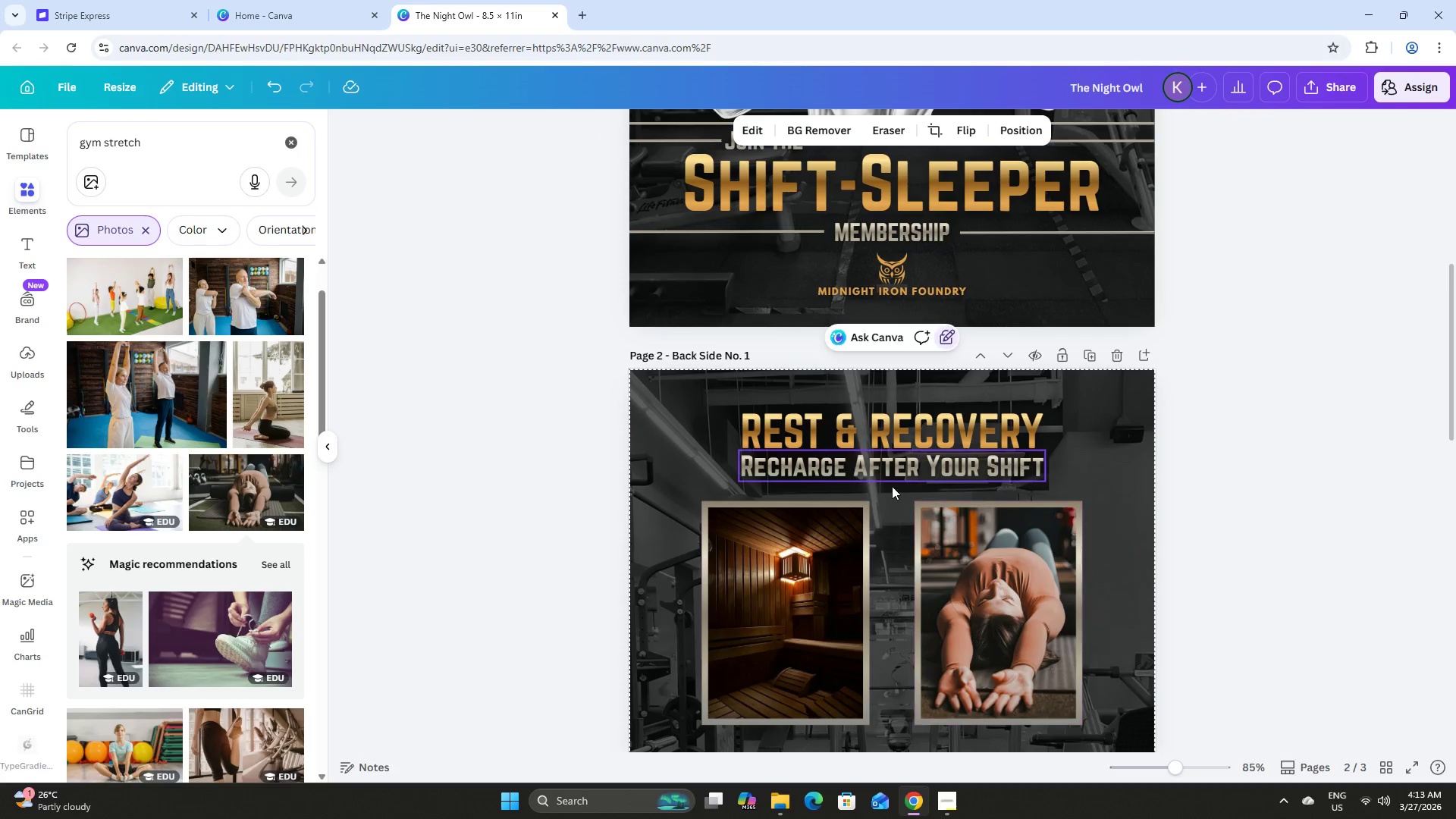 
scroll: coordinate [896, 483], scroll_direction: down, amount: 2.0
 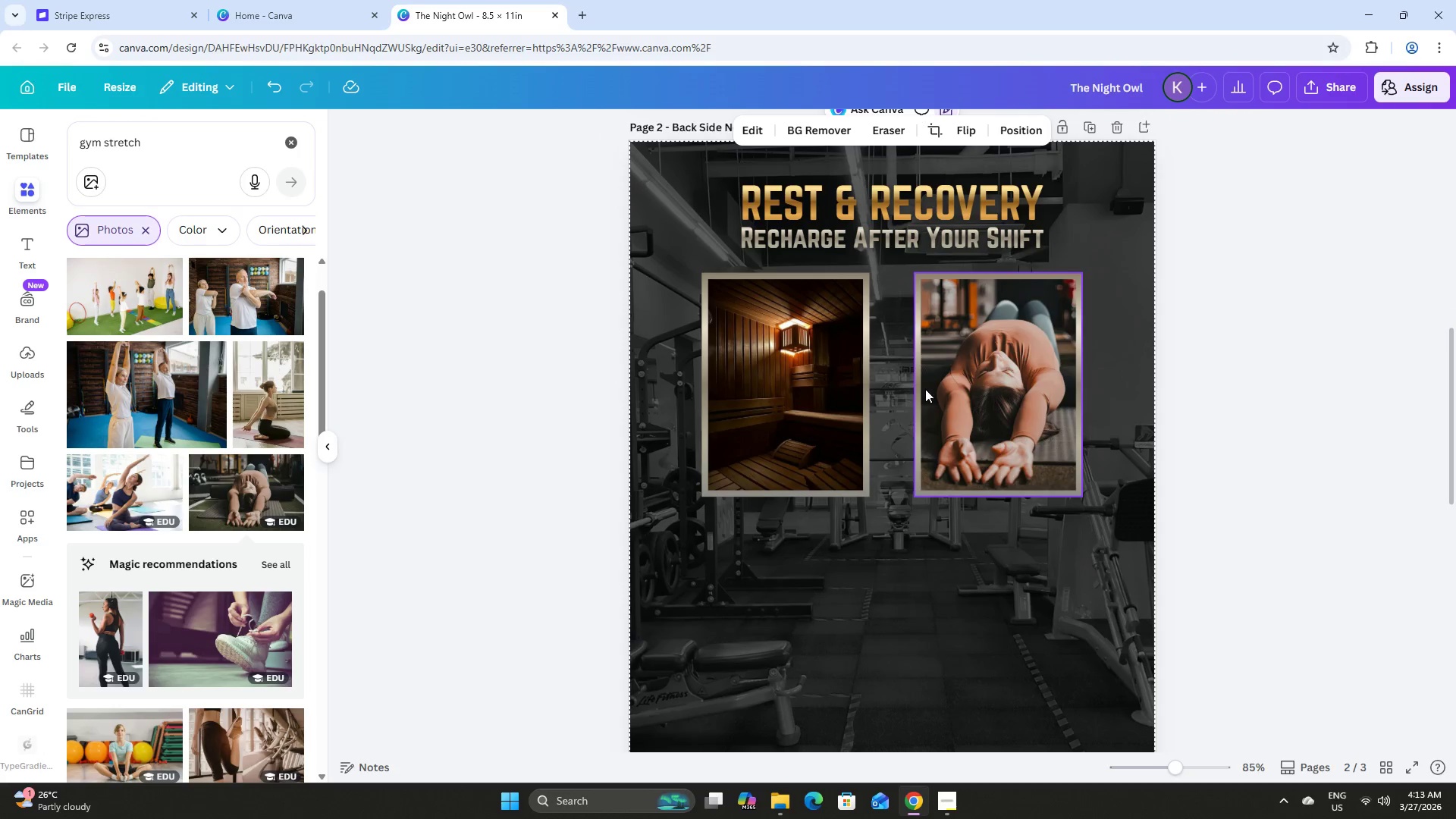 
scroll: coordinate [919, 393], scroll_direction: up, amount: 14.0
 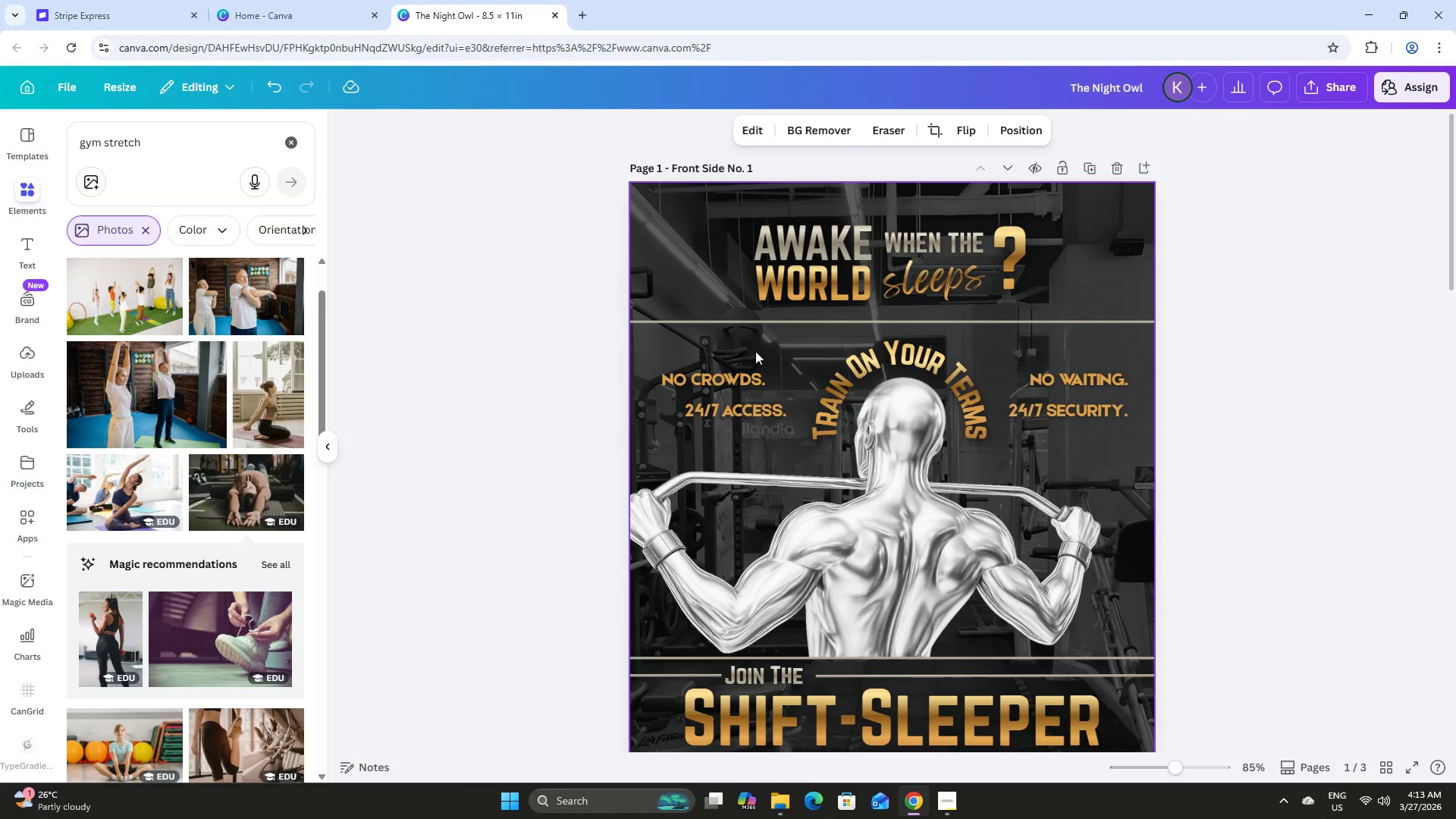 
left_click([711, 376])
 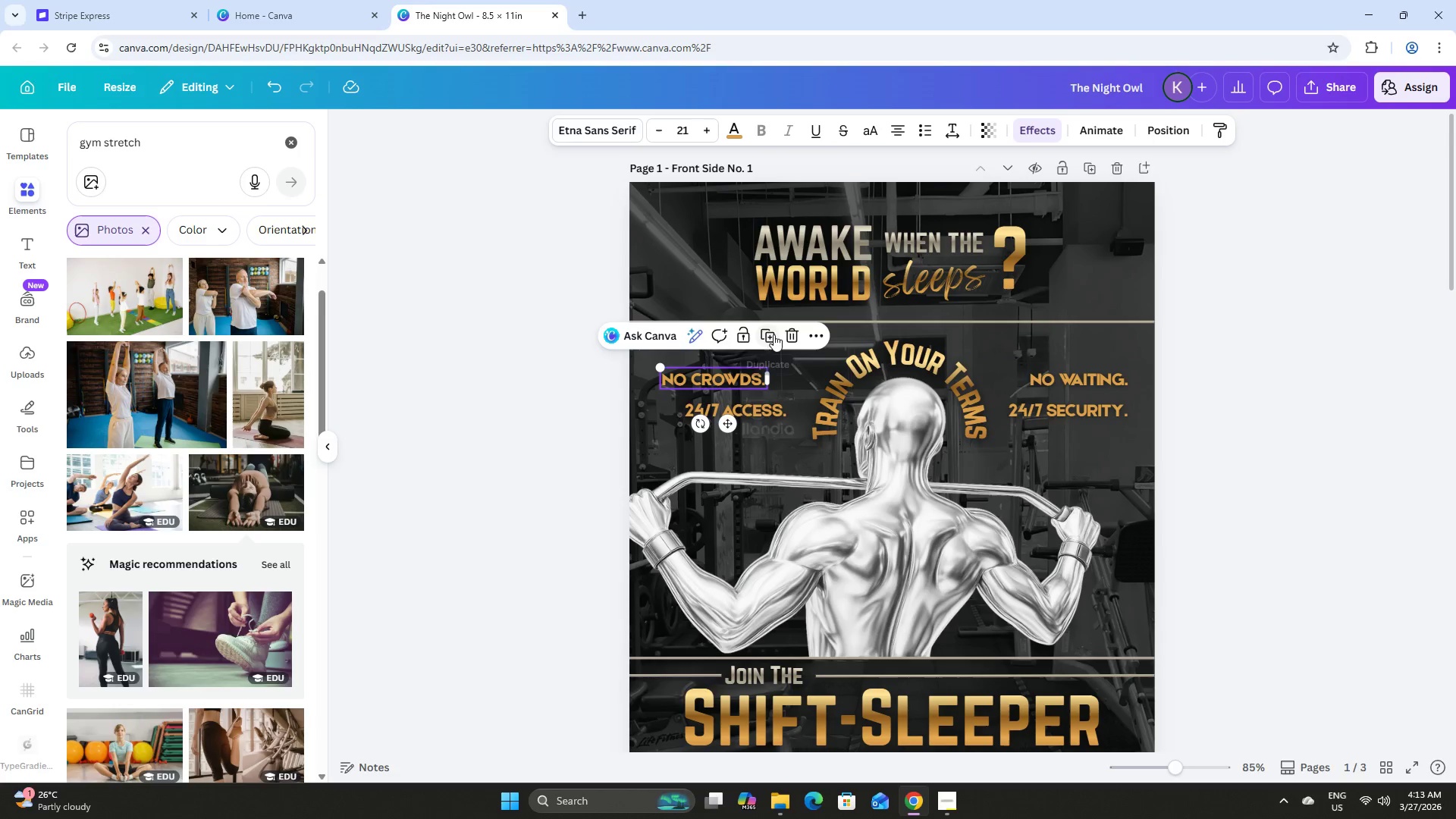 
left_click([770, 333])
 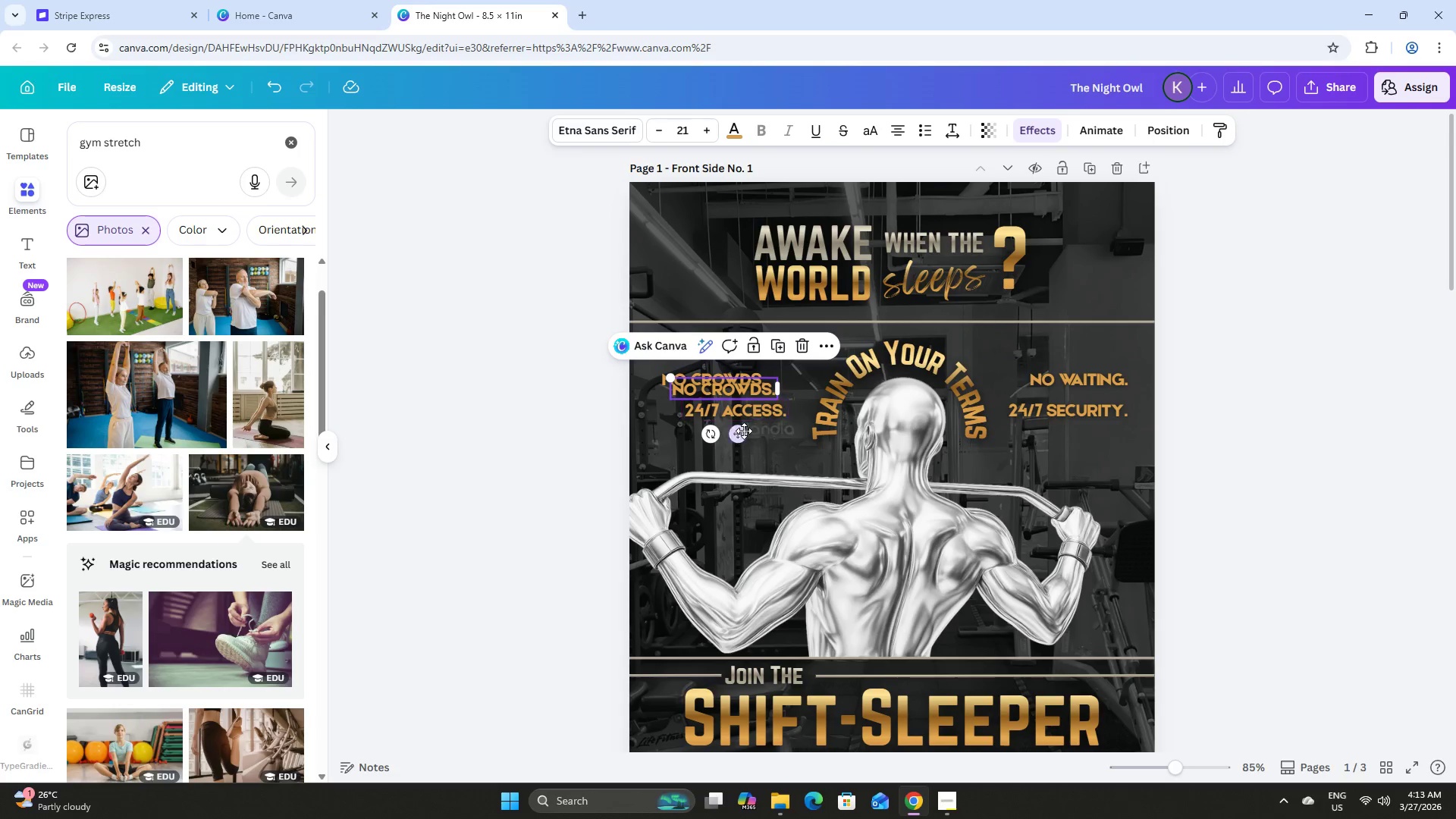 
left_click_drag(start_coordinate=[737, 434], to_coordinate=[793, 576])
 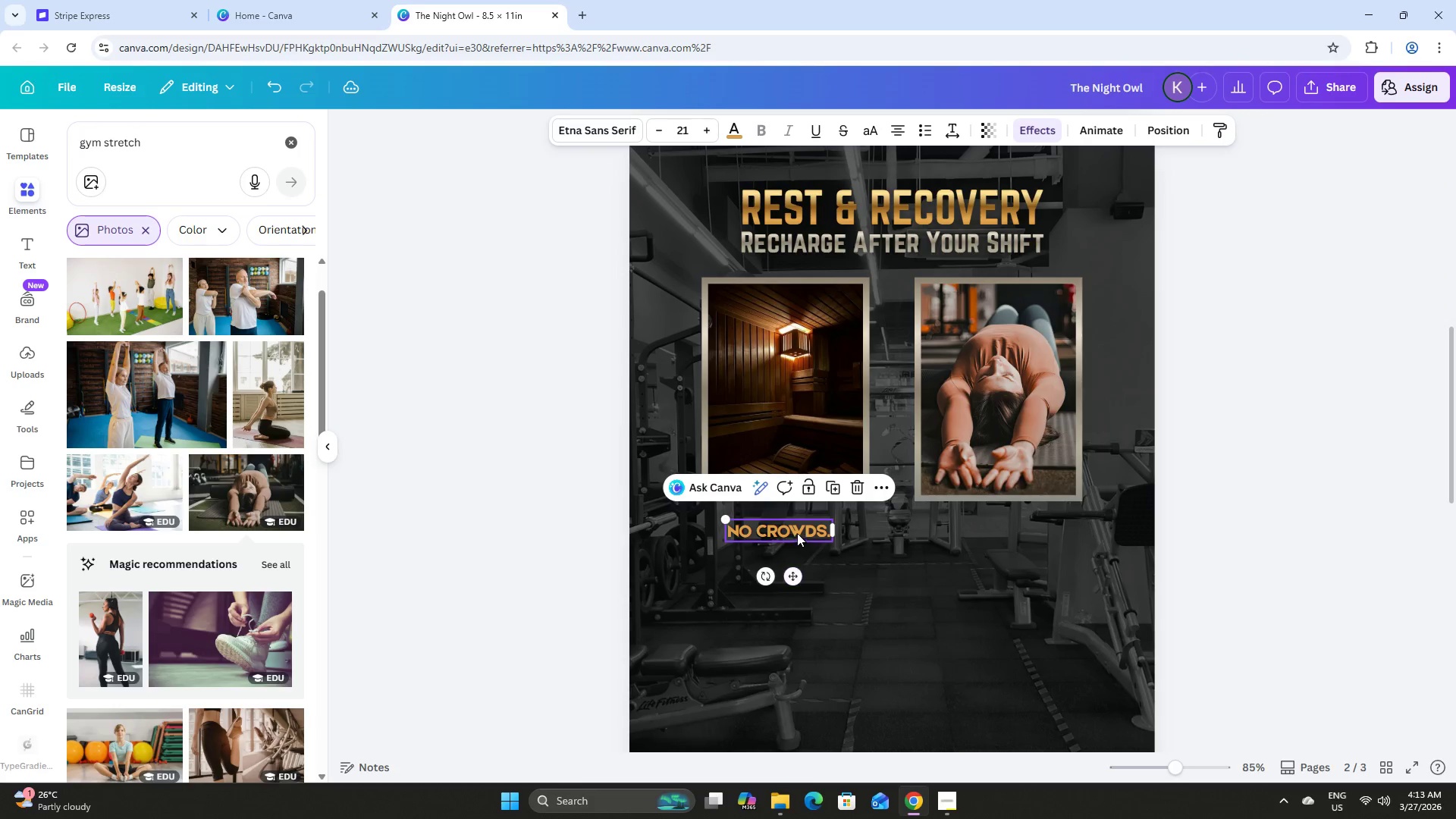 
scroll: coordinate [922, 497], scroll_direction: down, amount: 10.0
 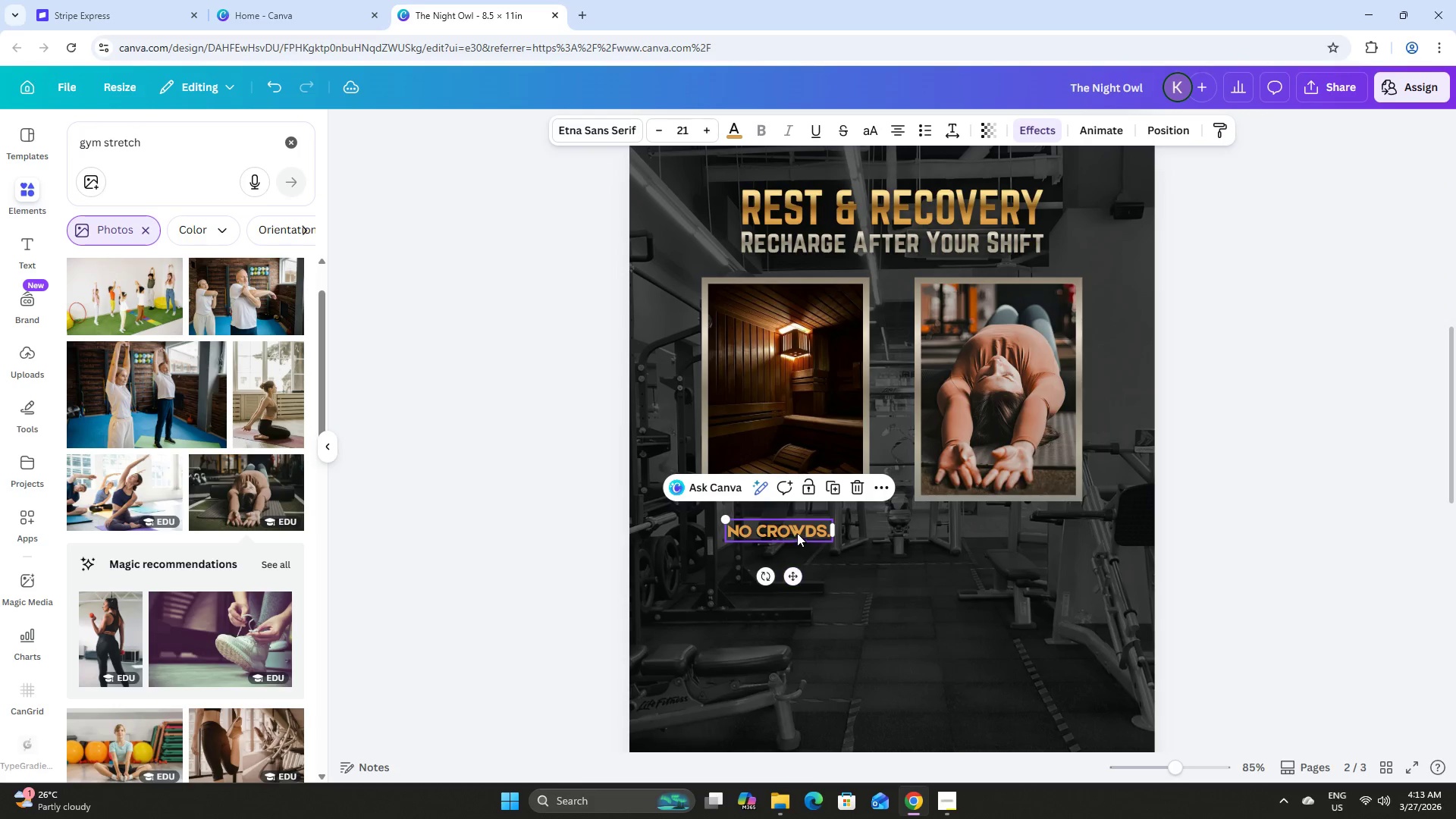 
left_click_drag(start_coordinate=[838, 531], to_coordinate=[874, 531])
 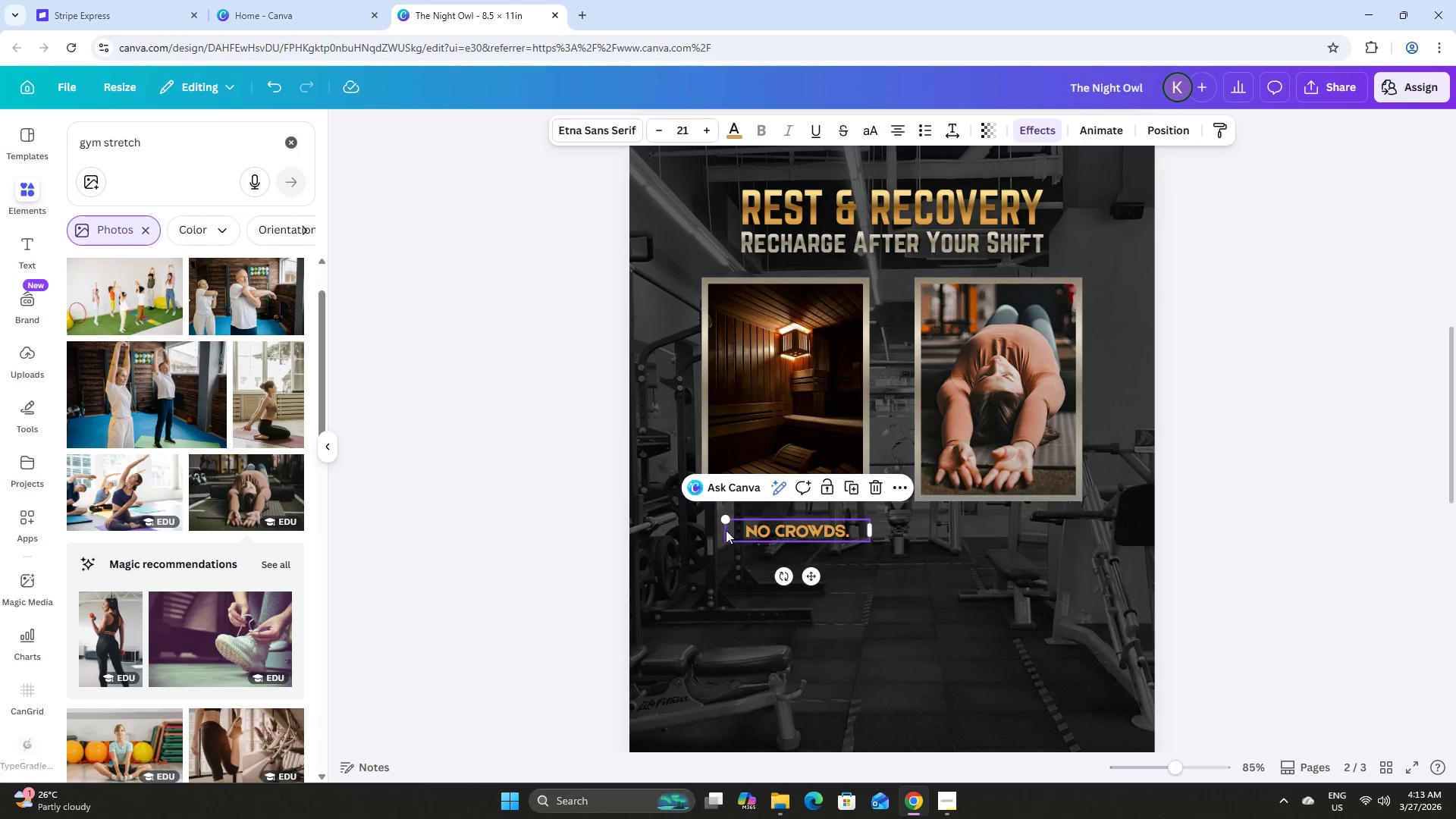 
left_click([725, 530])
 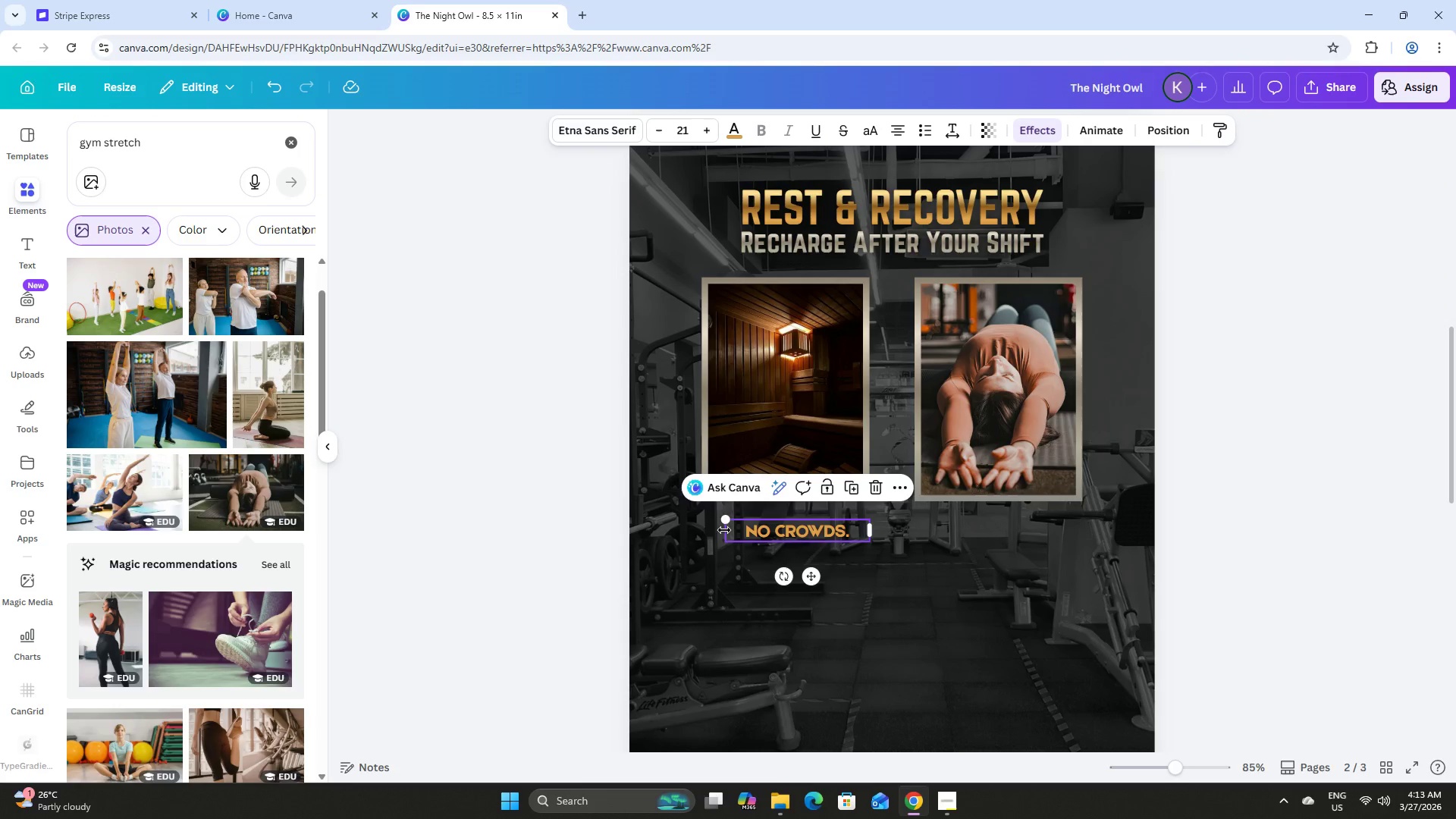 
left_click_drag(start_coordinate=[724, 530], to_coordinate=[702, 526])
 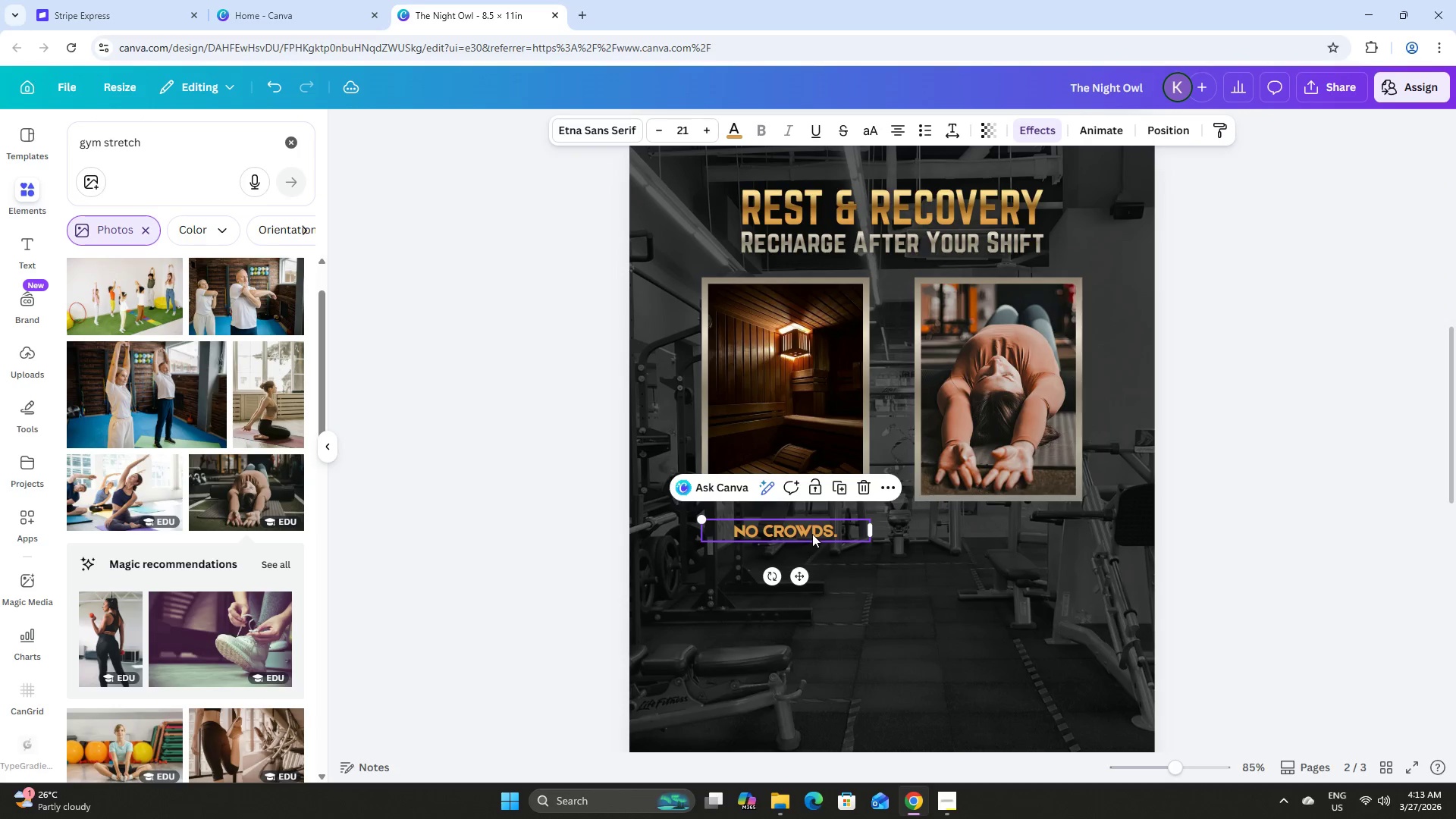 
left_click([812, 534])
 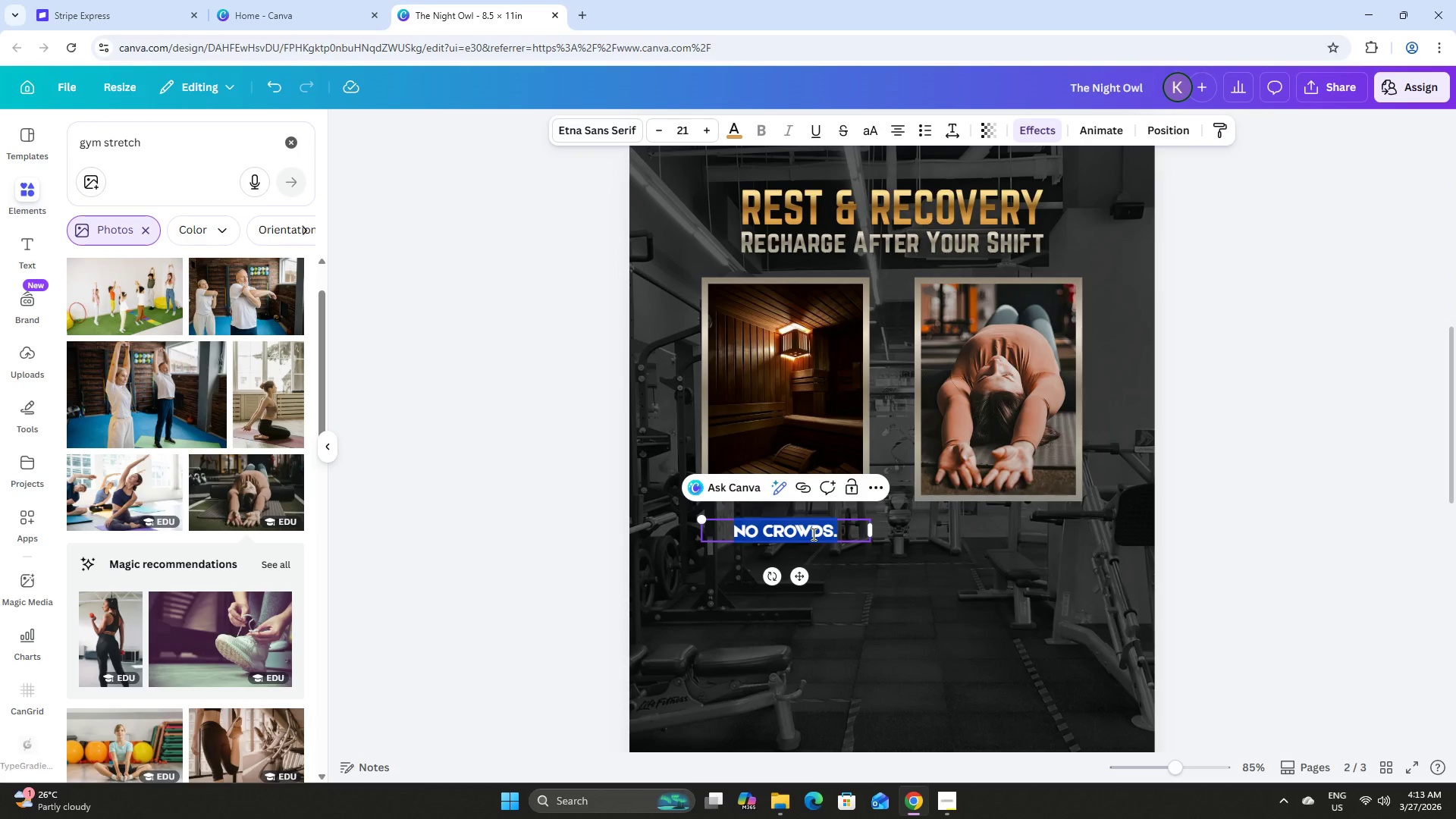 
type(INFRAR)
key(Backspace)
type(RED SAUNAS)
 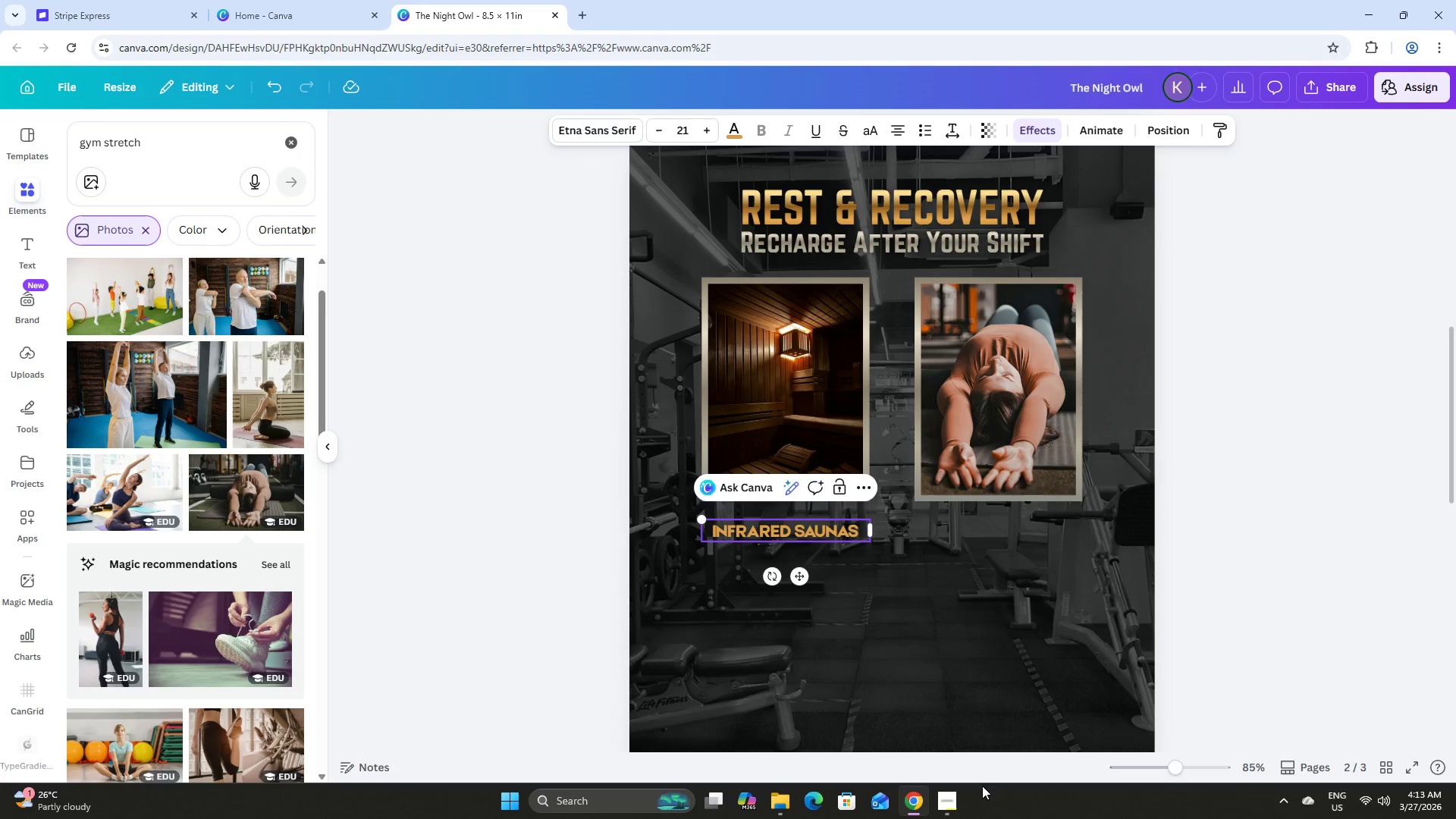 
left_click([959, 804])